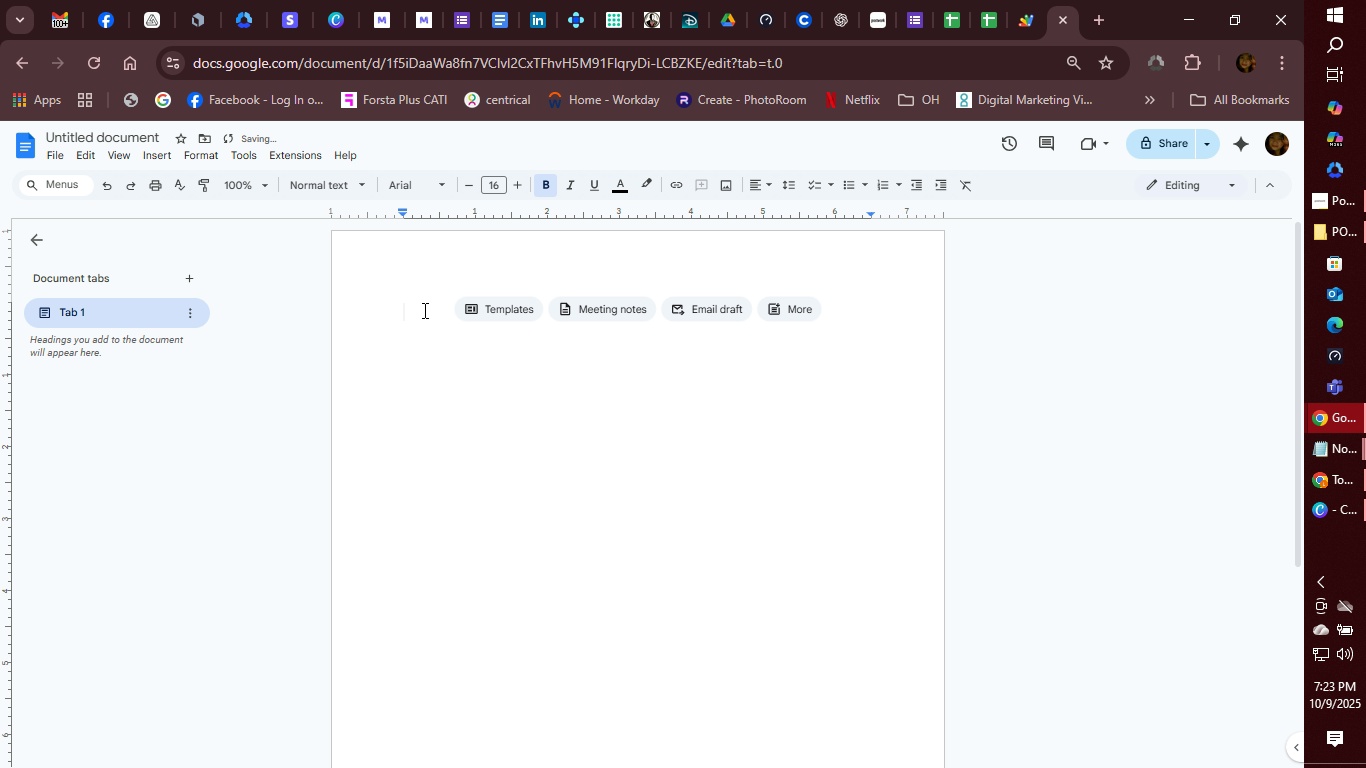 
type(INTER)
 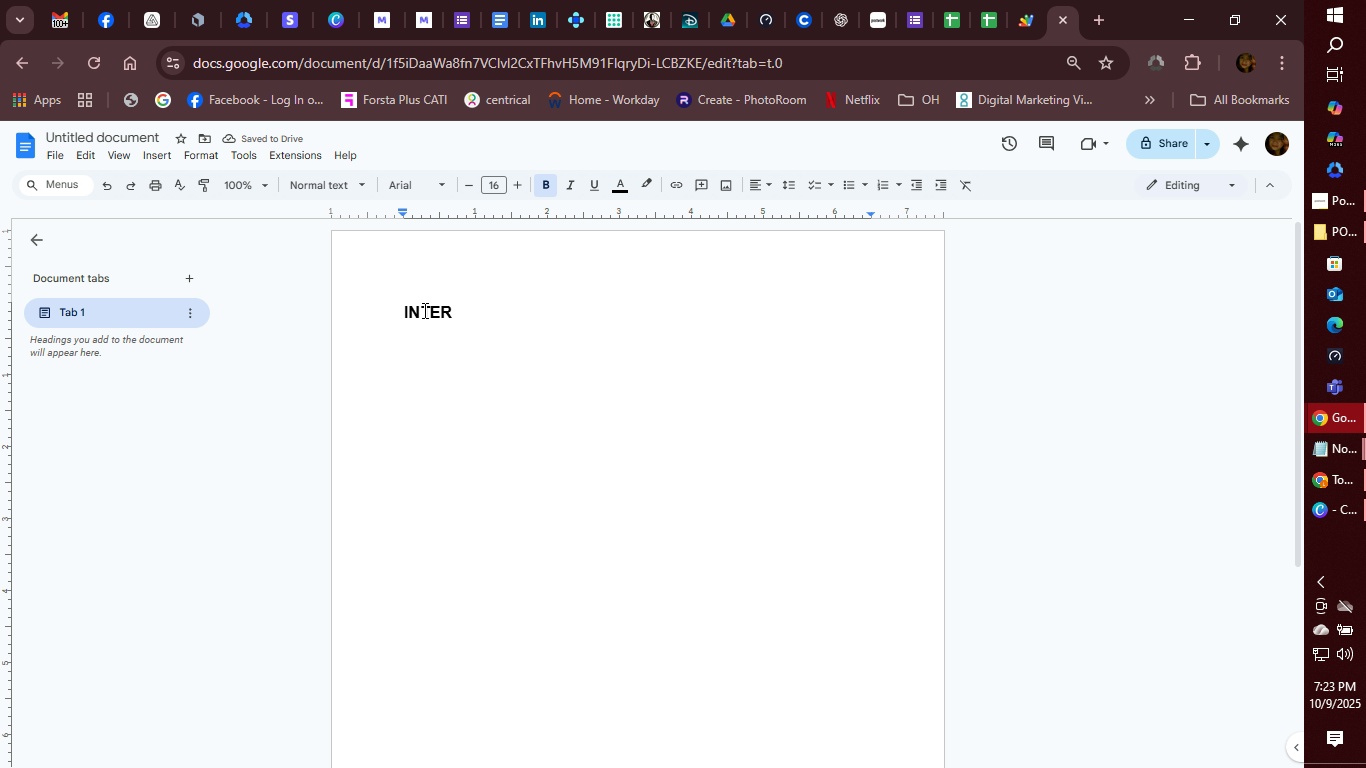 
wait(5.58)
 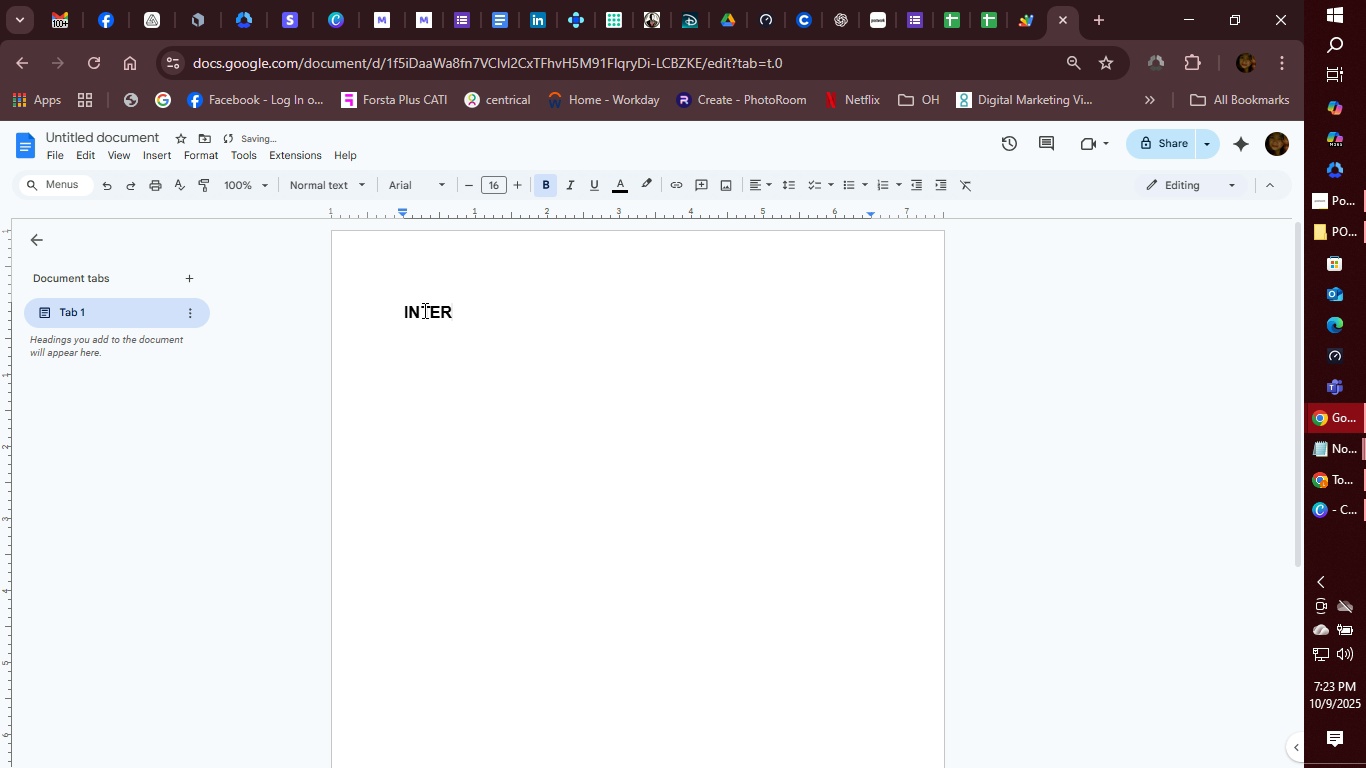 
type(ACTIVE )
 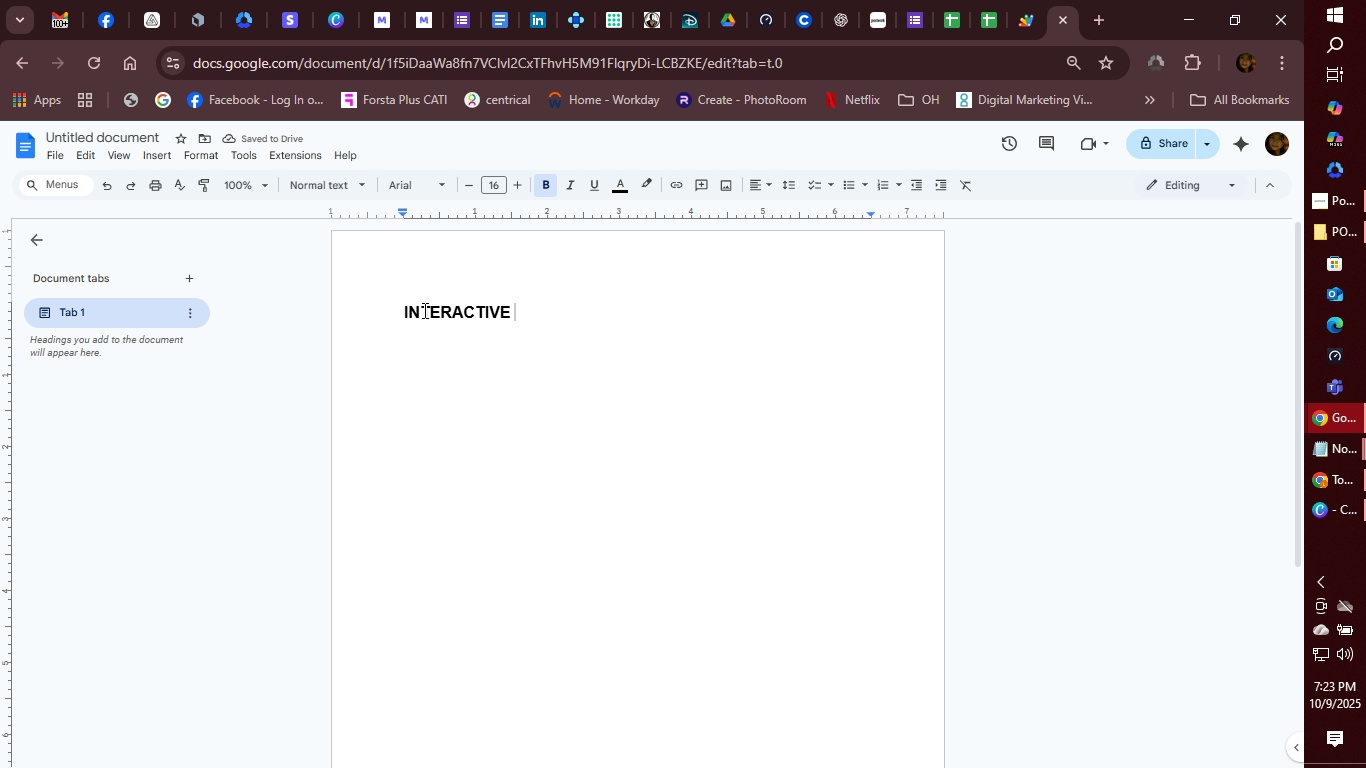 
type(TRAVEL ITINERARY )
 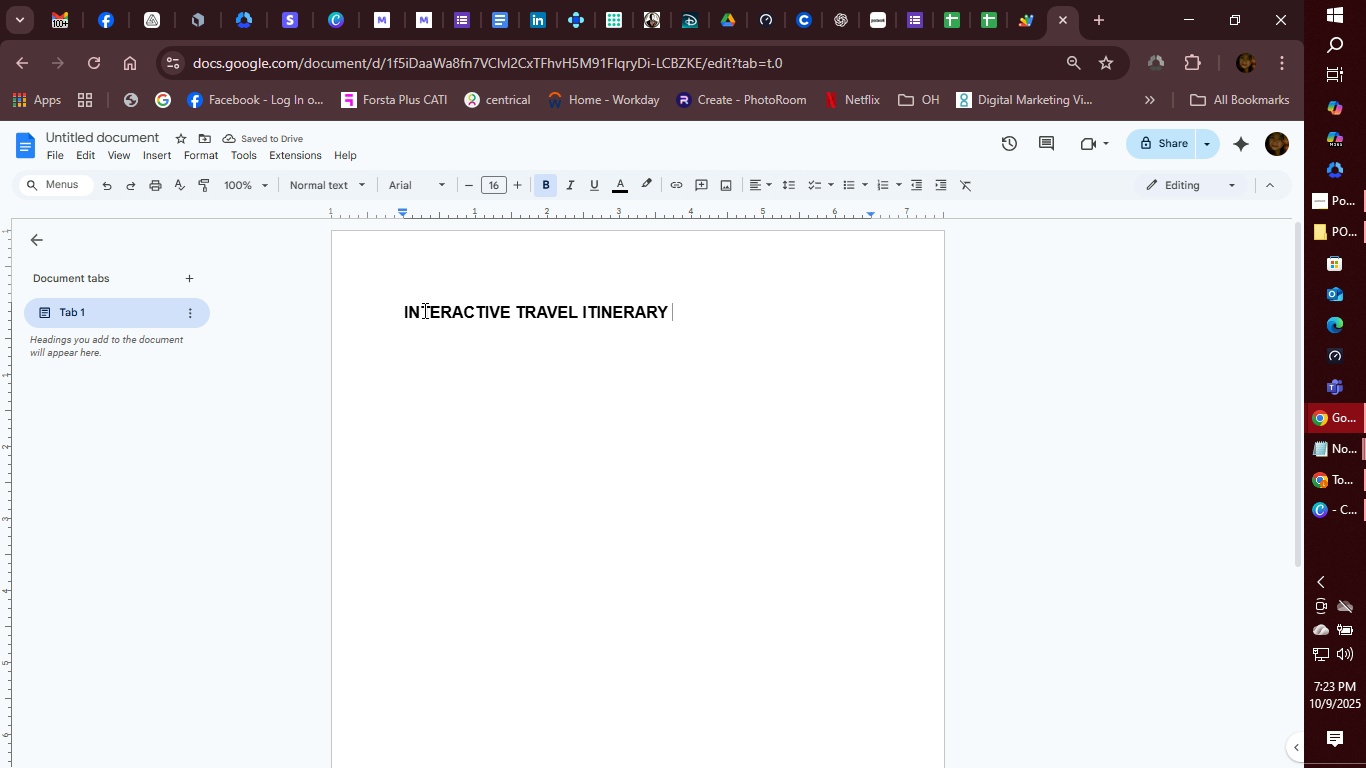 
type(GENERATOR )
 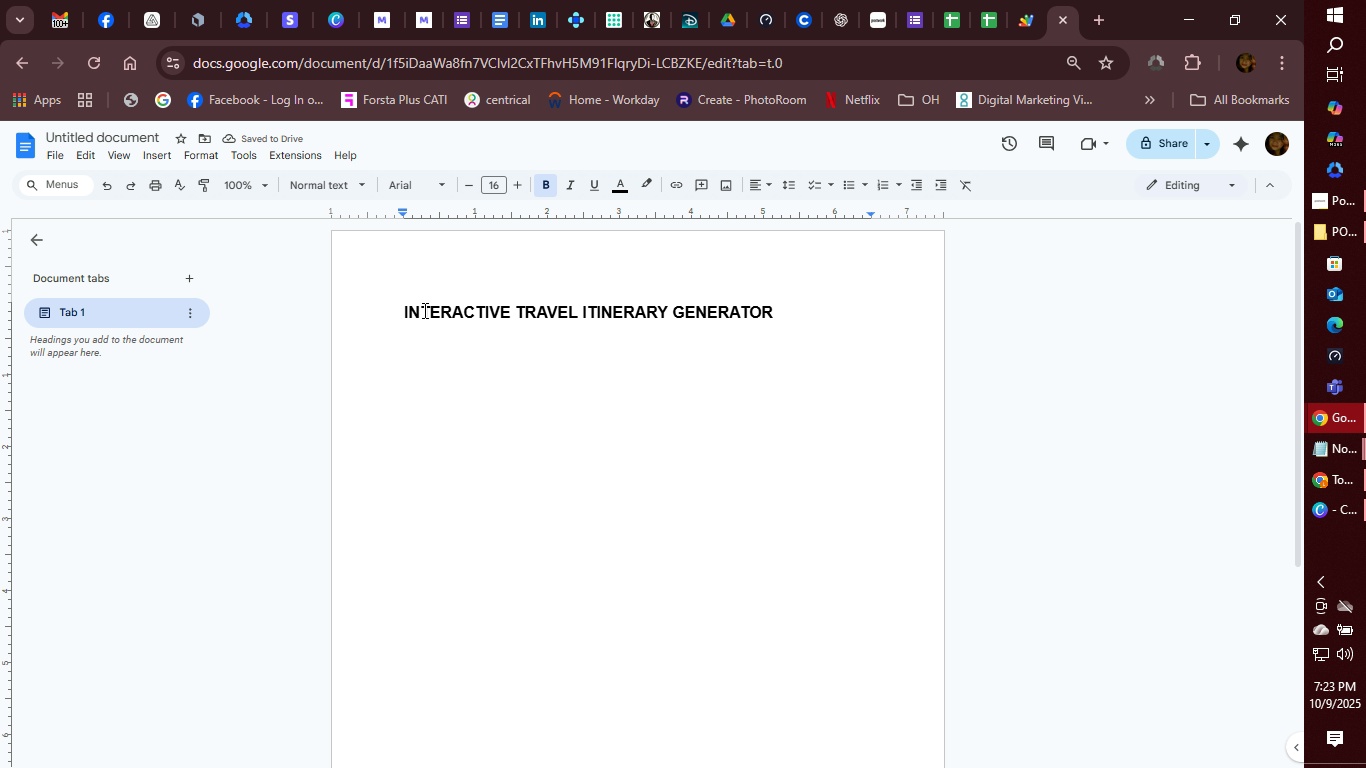 
type(FOR FA,)
key(Backspace)
type(MILIES)
 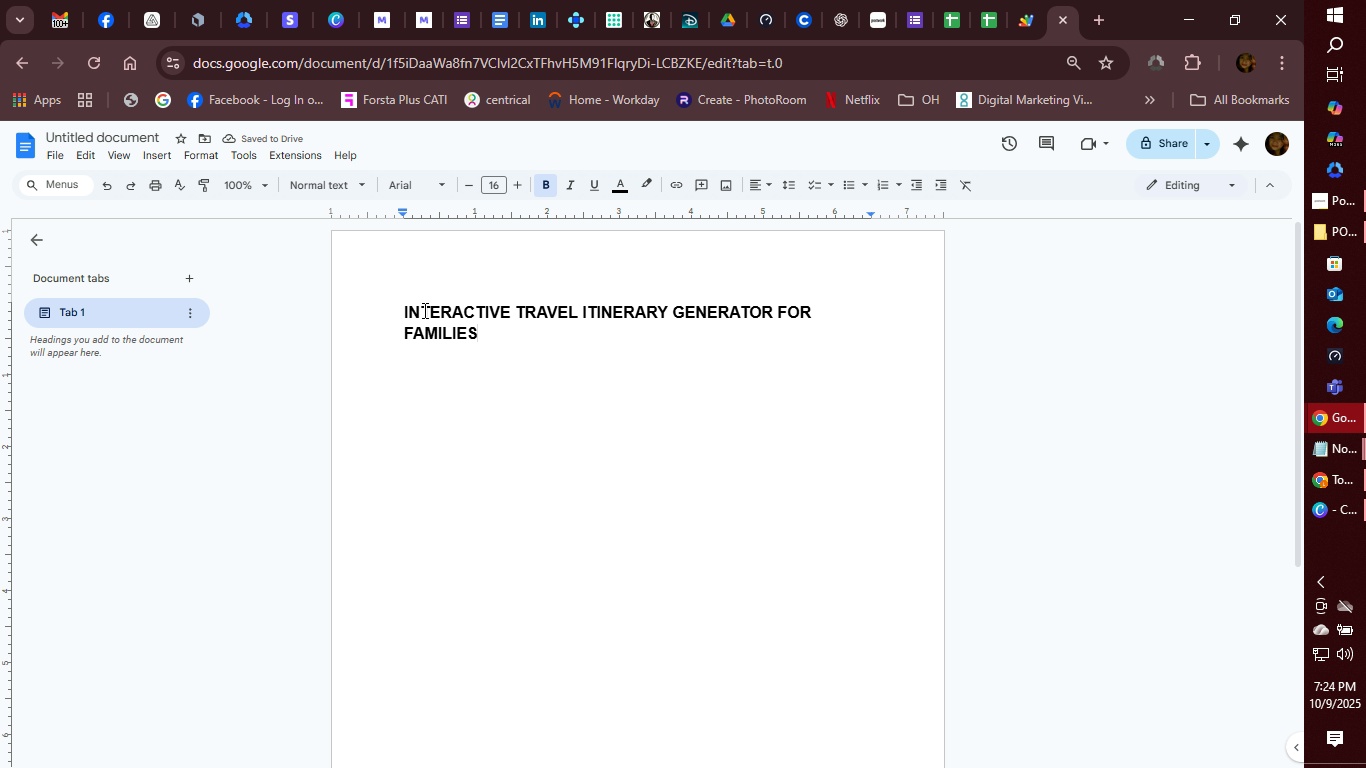 
type( - Pr)
key(Backspace)
key(Backspace)
key(Backspace)
key(Backspace)
key(Backspace)
type(-)
key(Backspace)
type( - project report)
 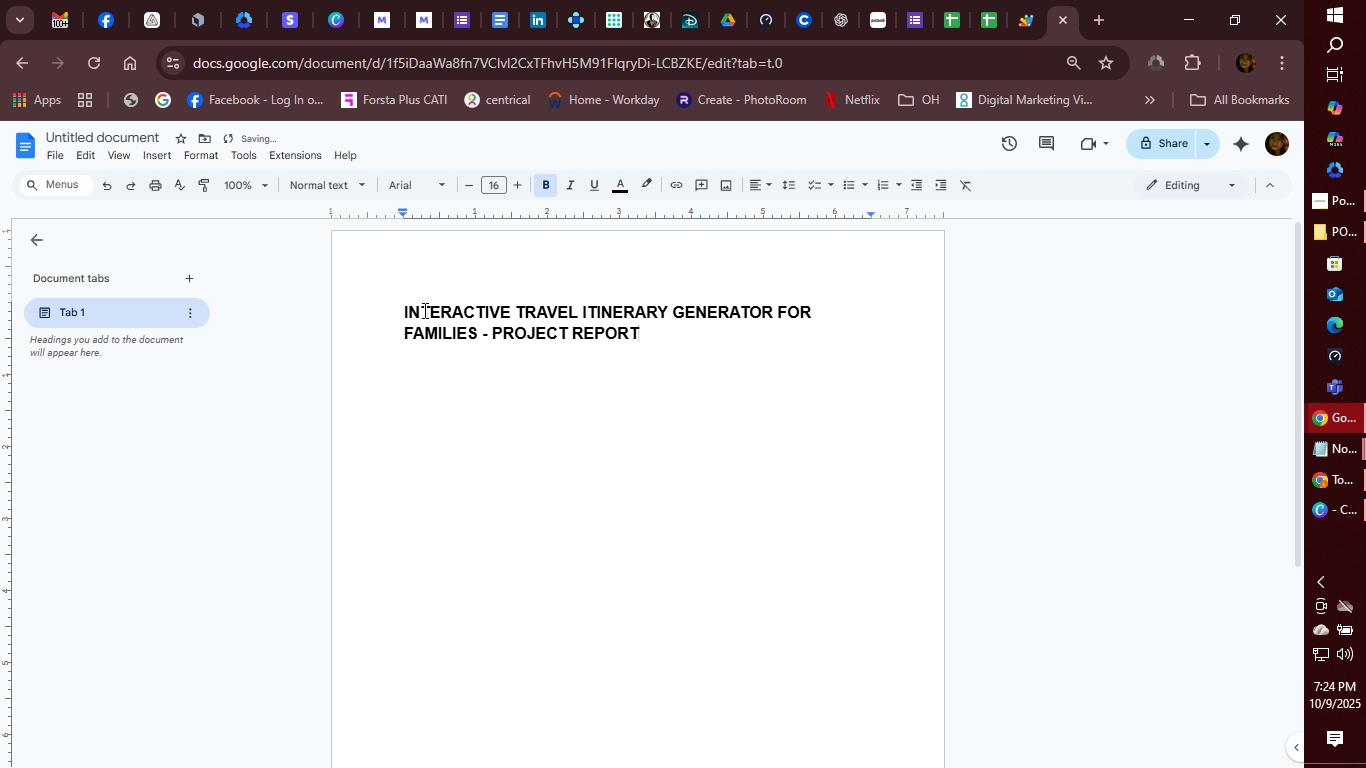 
key(Enter)
 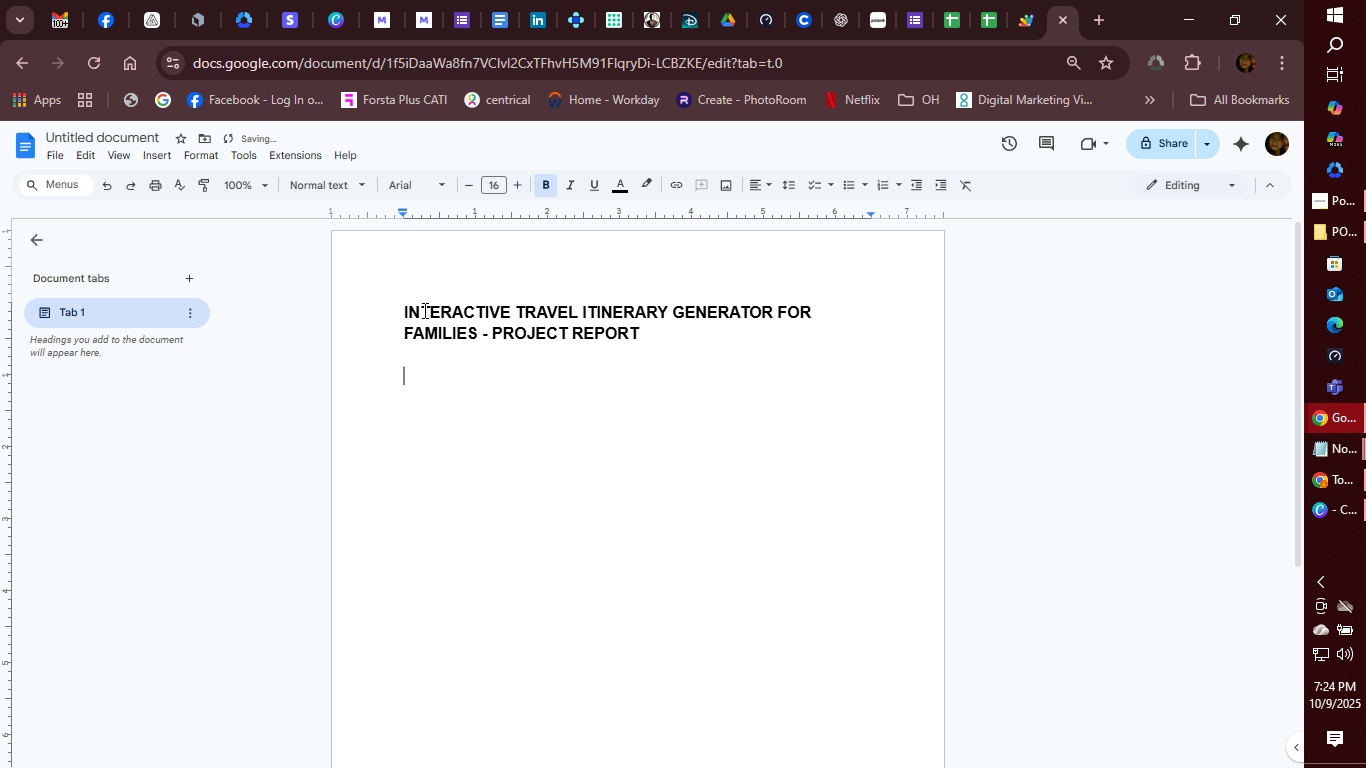 
key(Enter)
 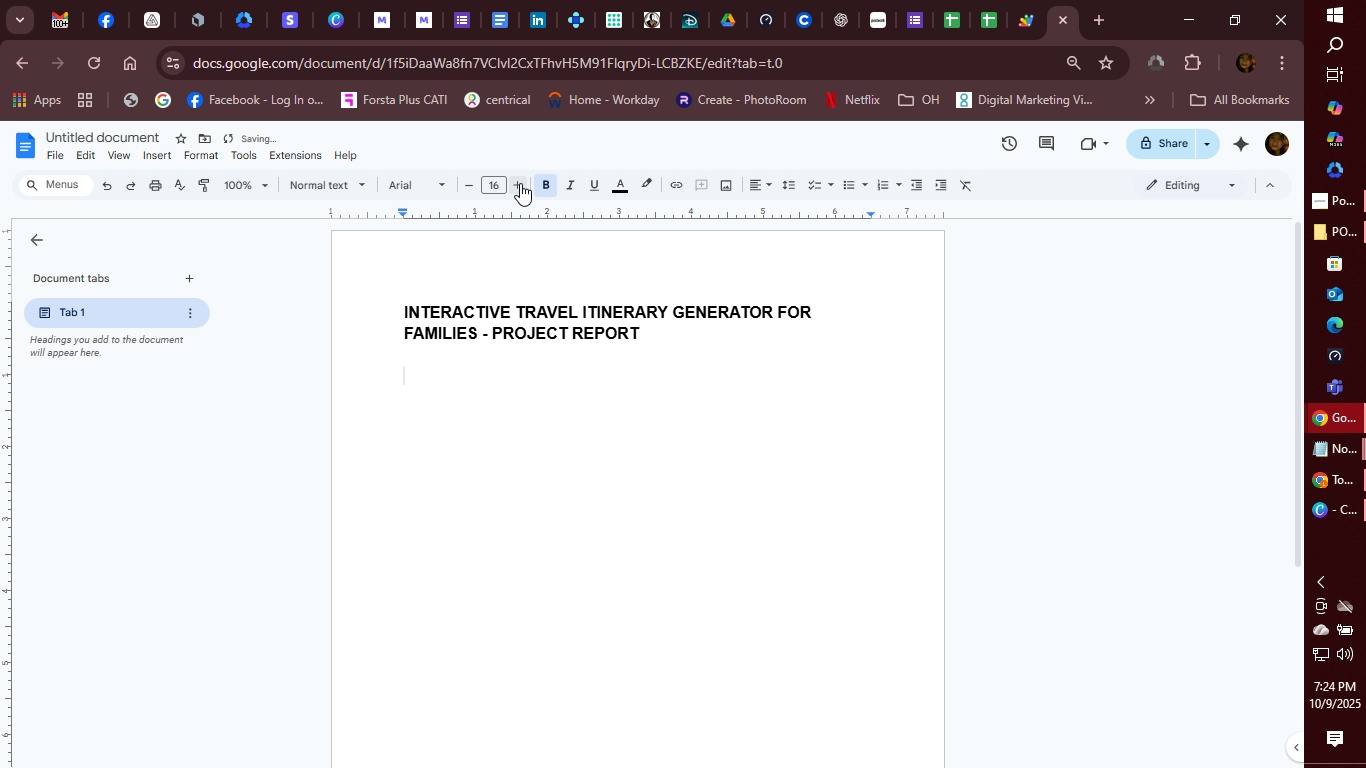 
left_click([515, 187])
 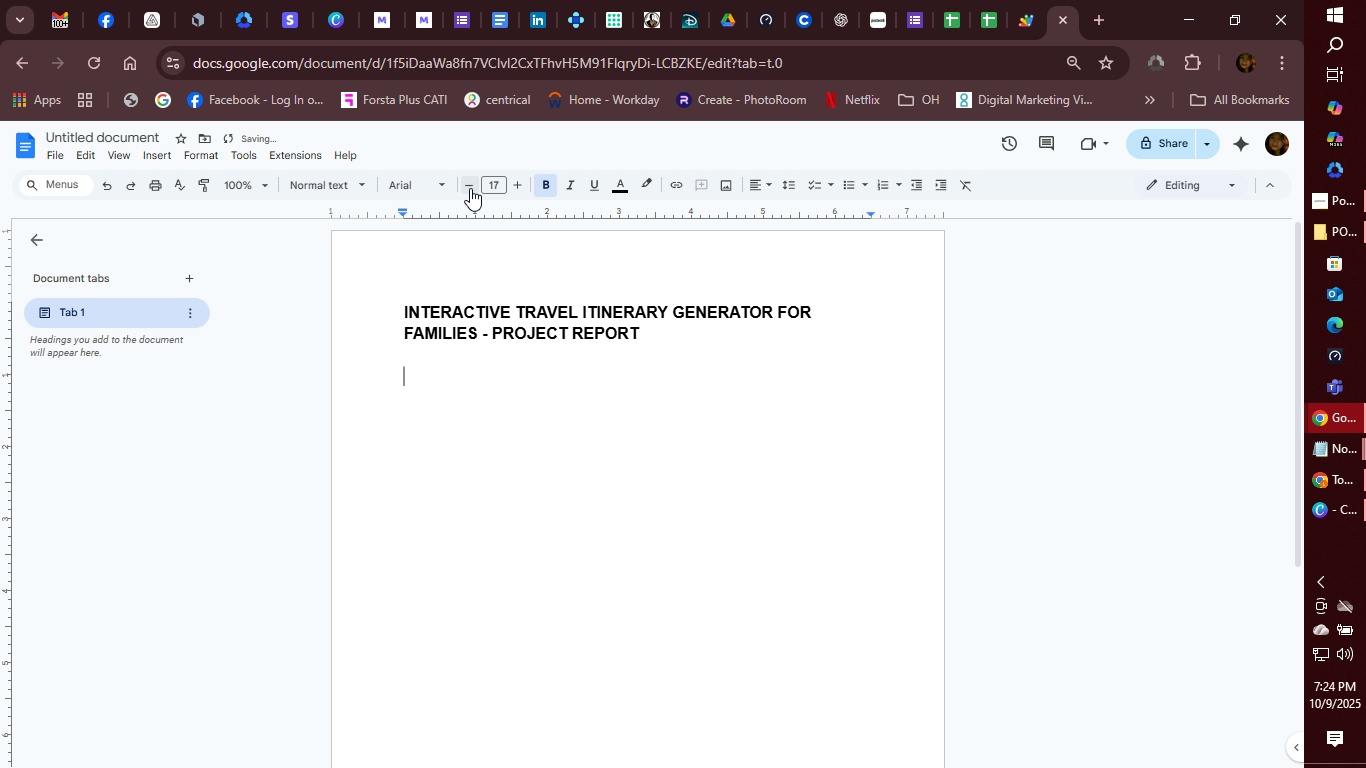 
double_click([470, 188])
 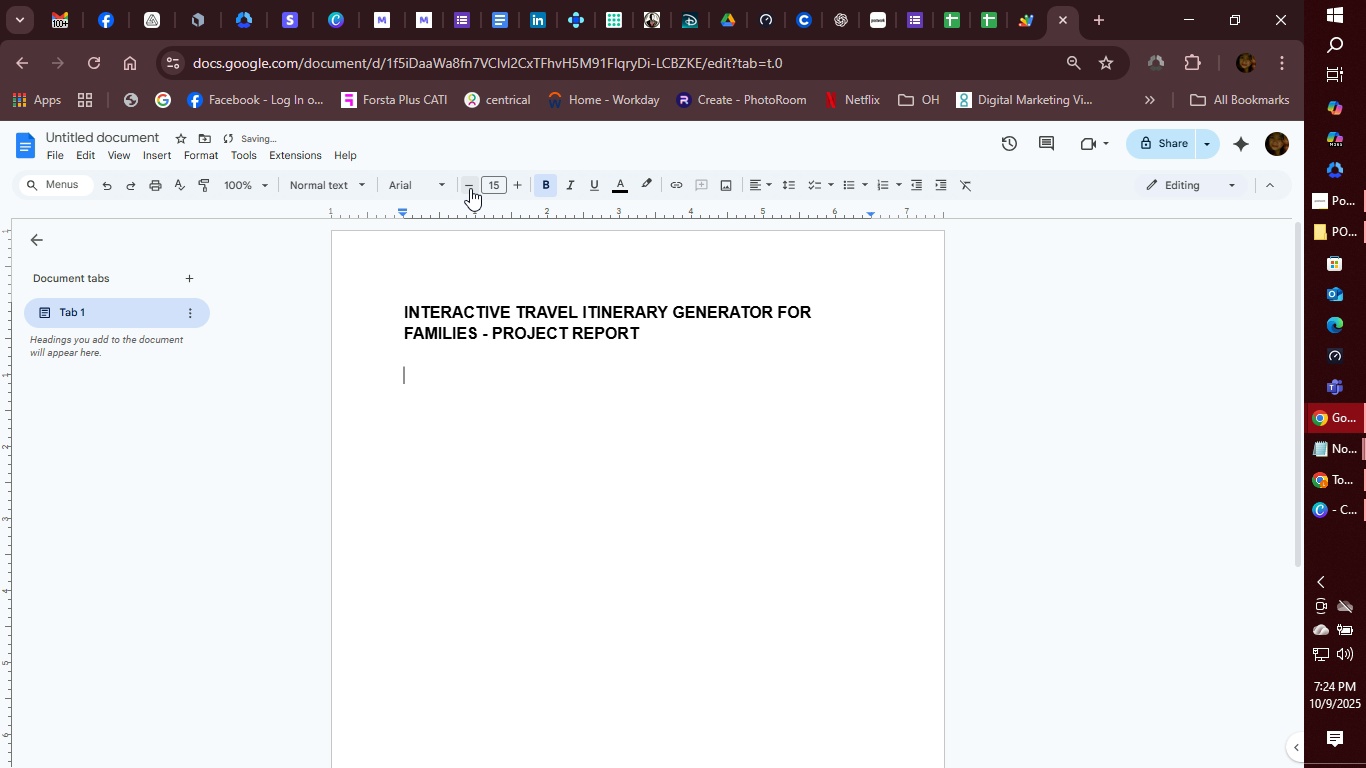 
left_click([470, 188])
 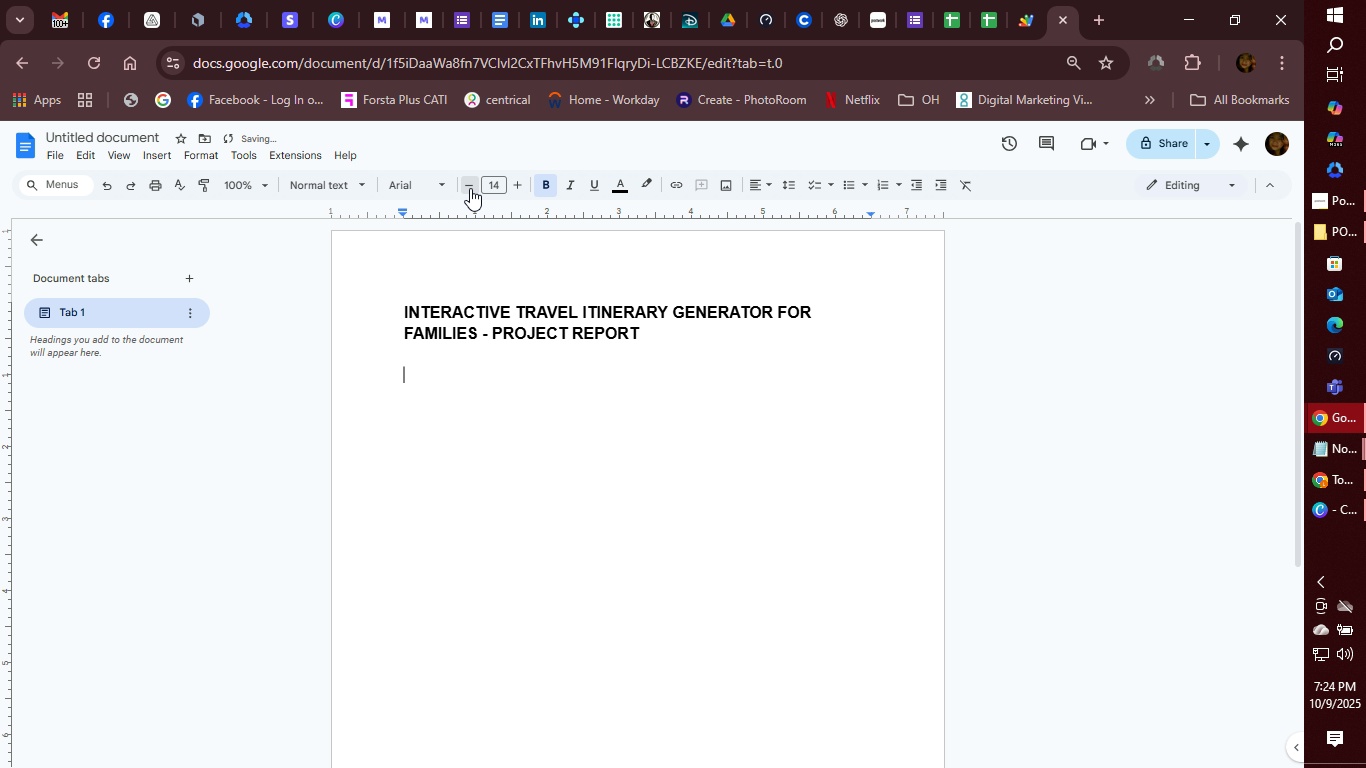 
double_click([470, 188])
 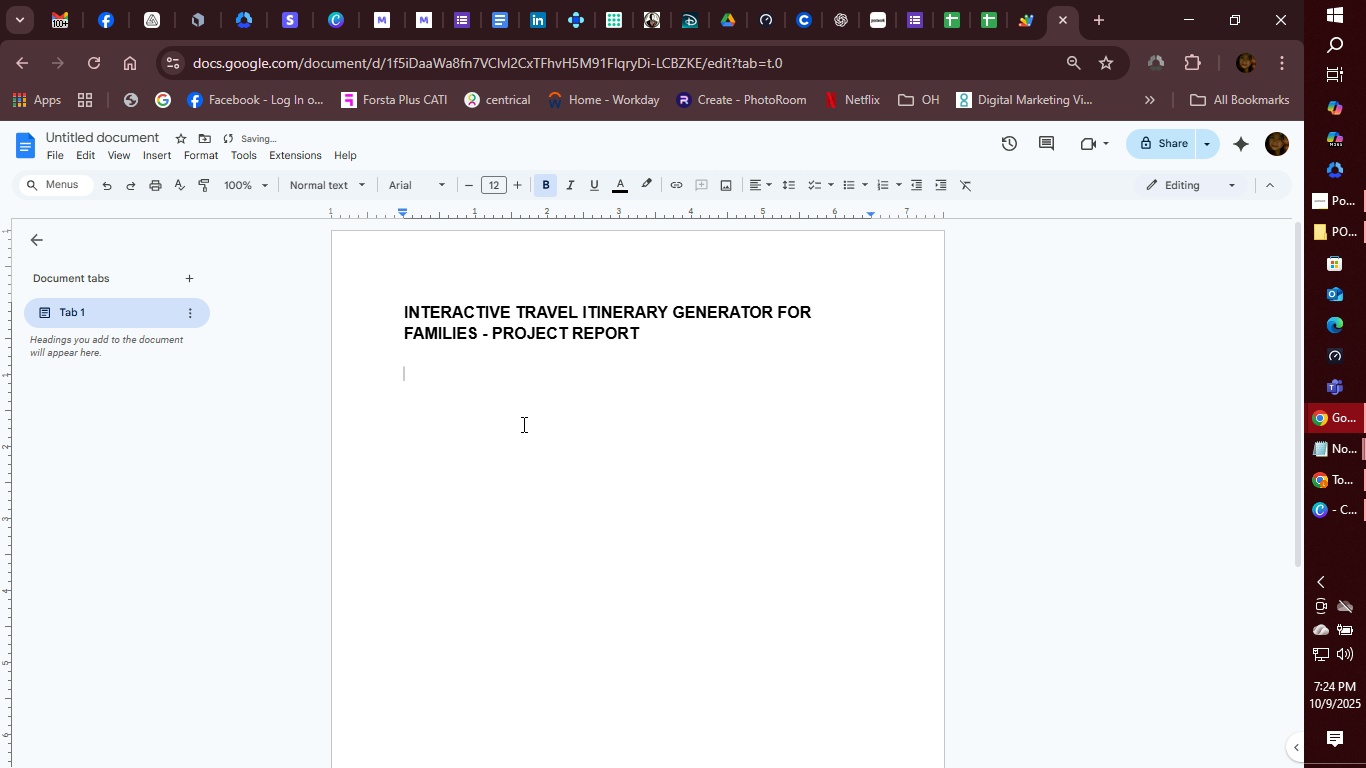 
type(Table of COnbte)
key(Backspace)
key(Backspace)
key(Backspace)
key(Backspace)
key(Backspace)
type(ontents)
 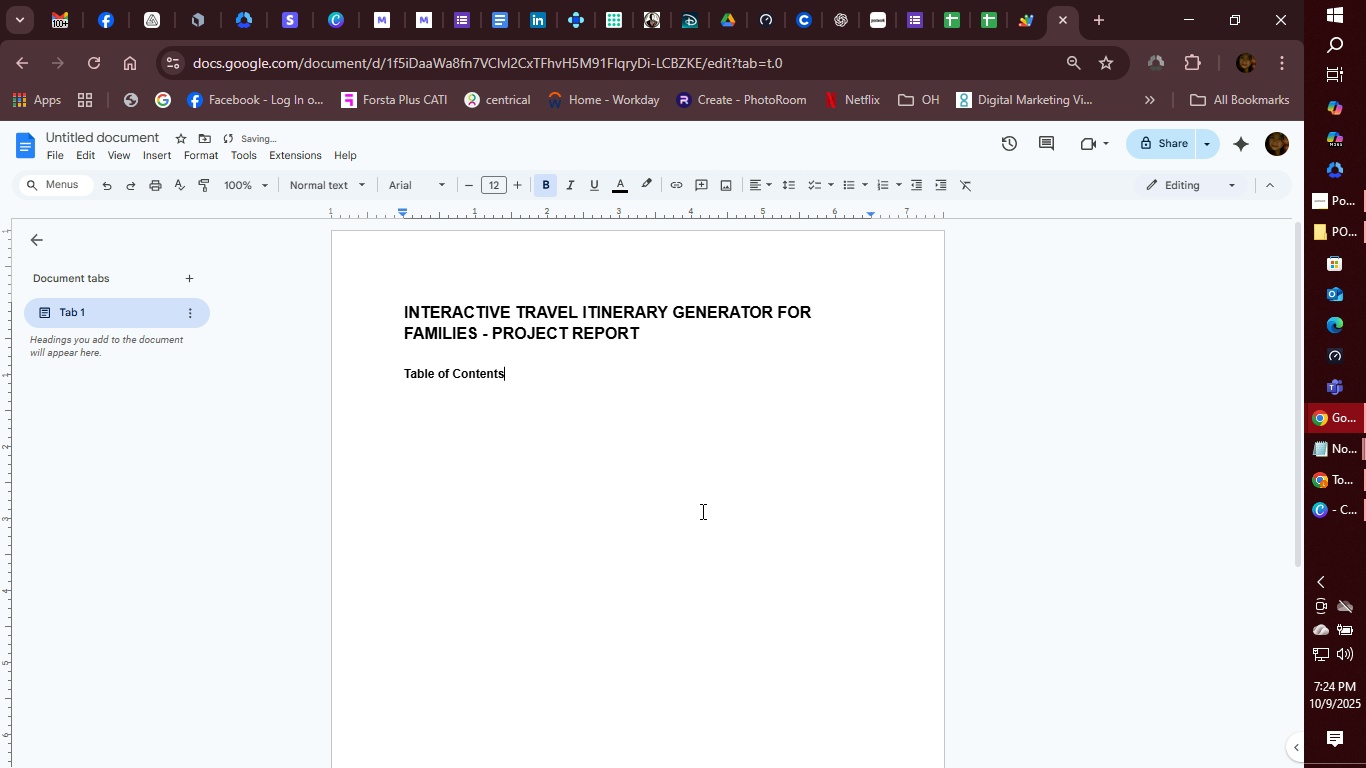 
key(Enter)
 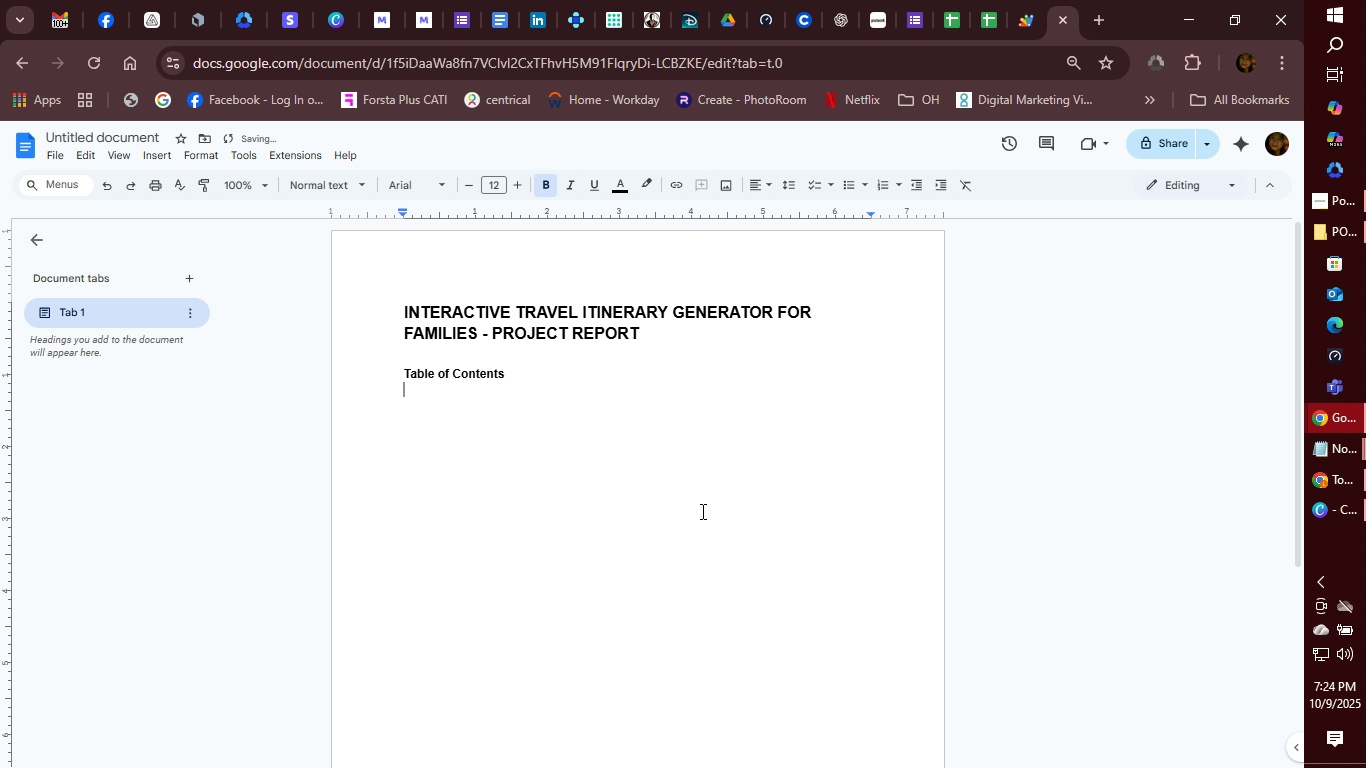 
type(1. Introduction)
 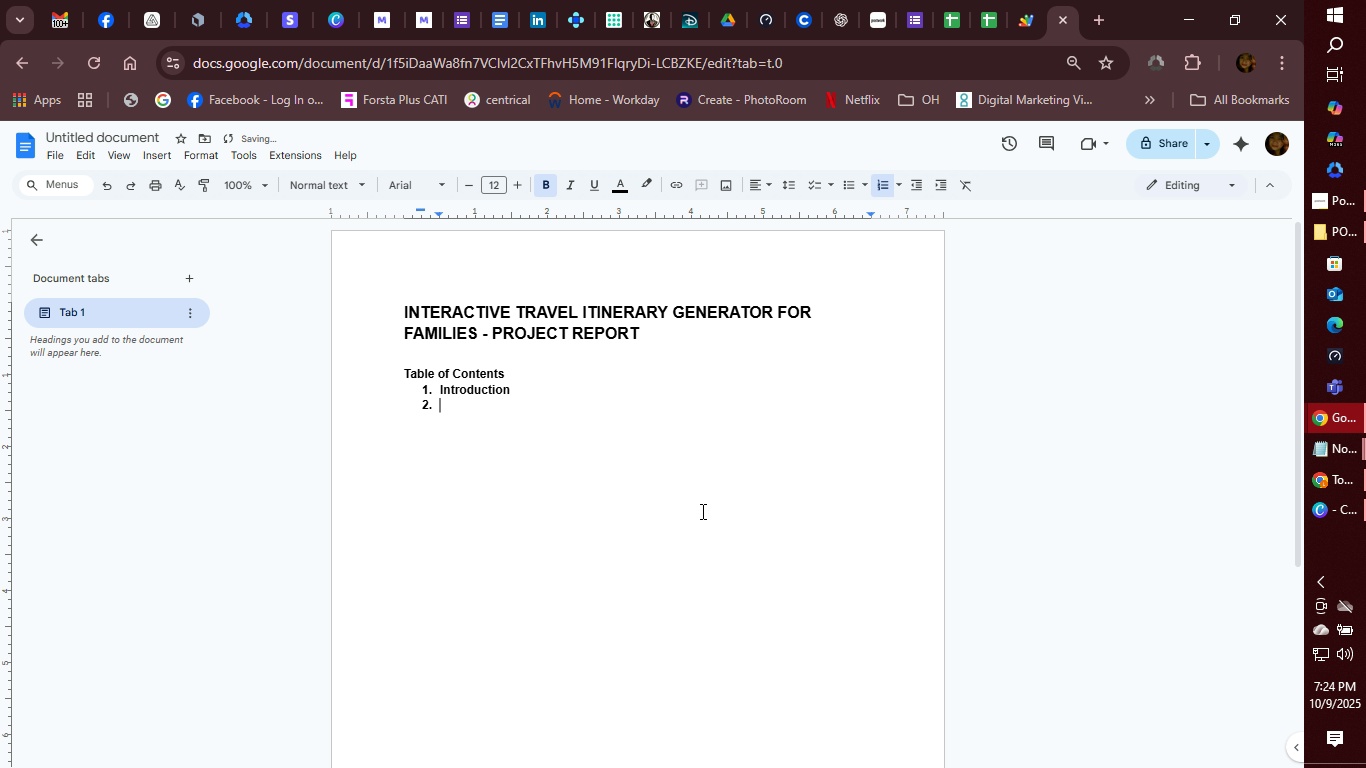 
 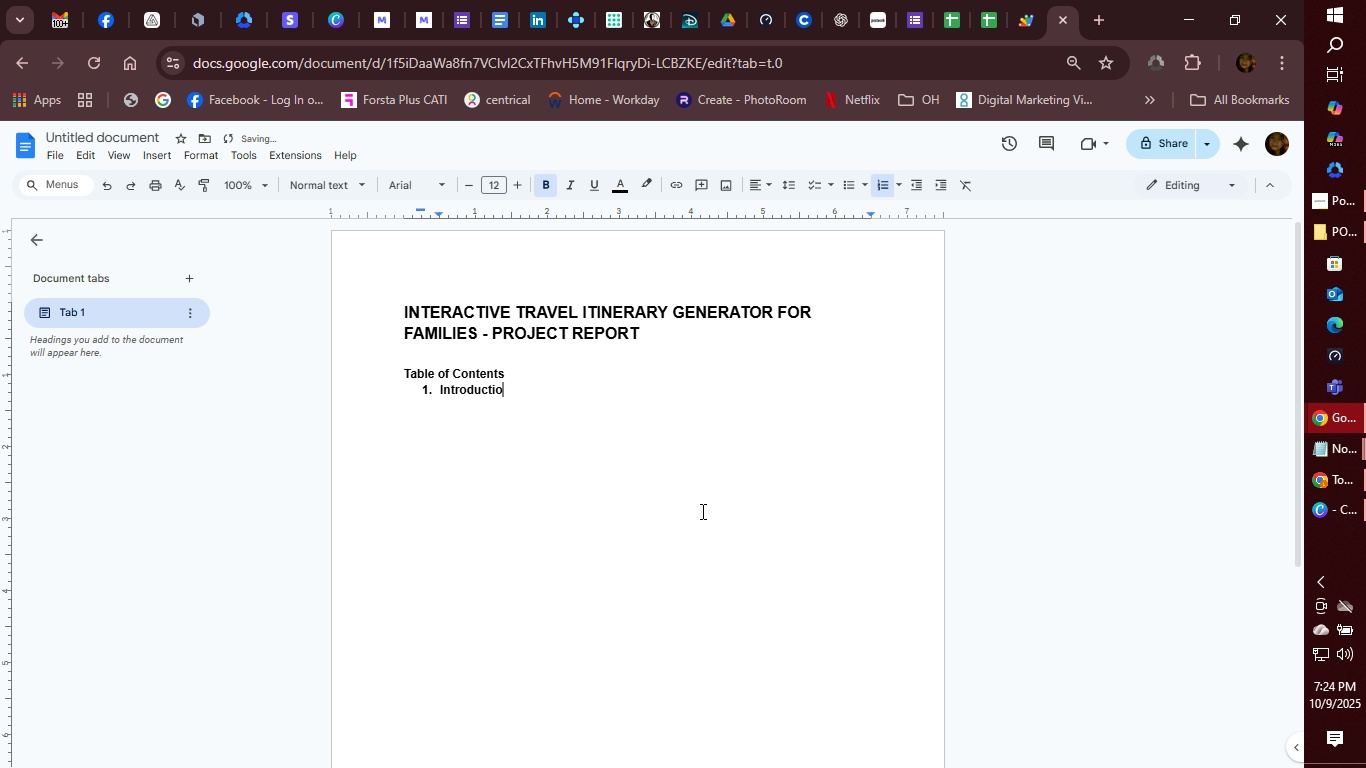 
key(Enter)
 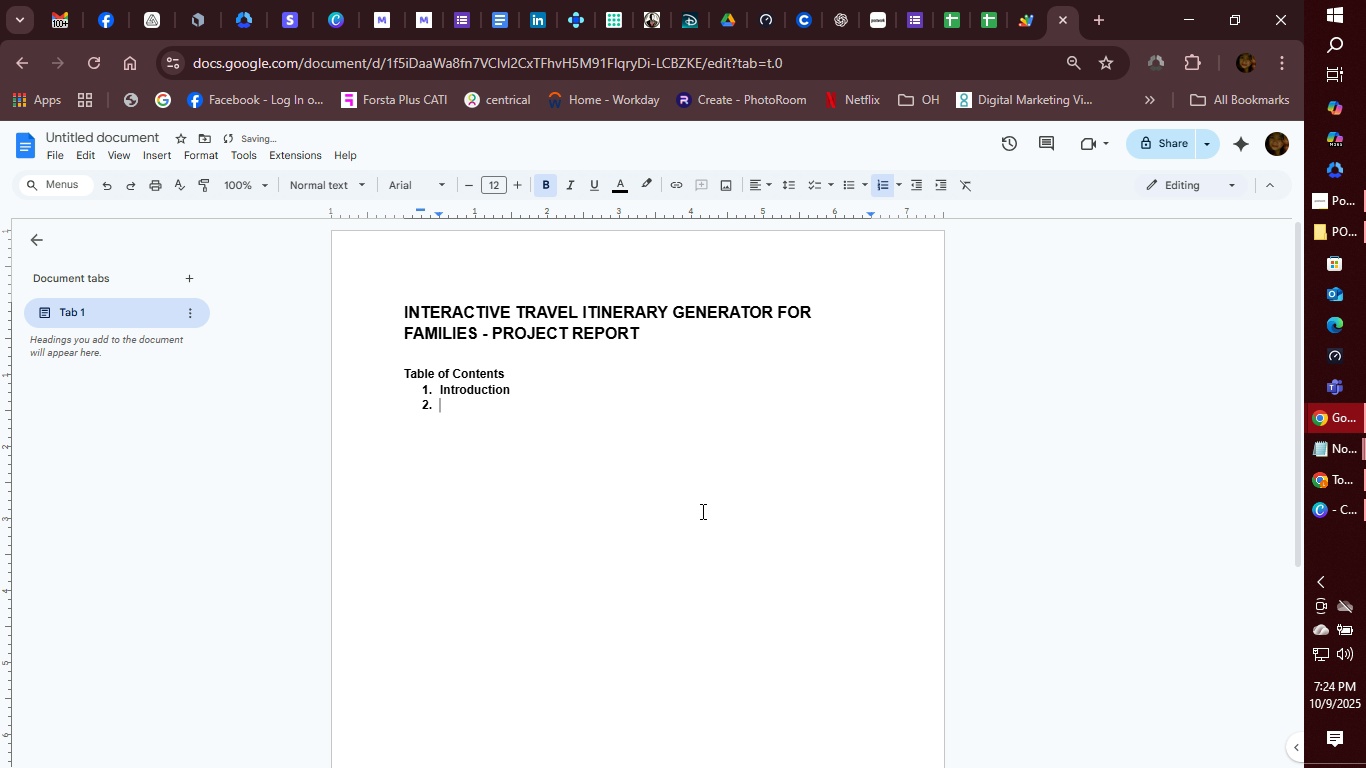 
type(Methodology)
 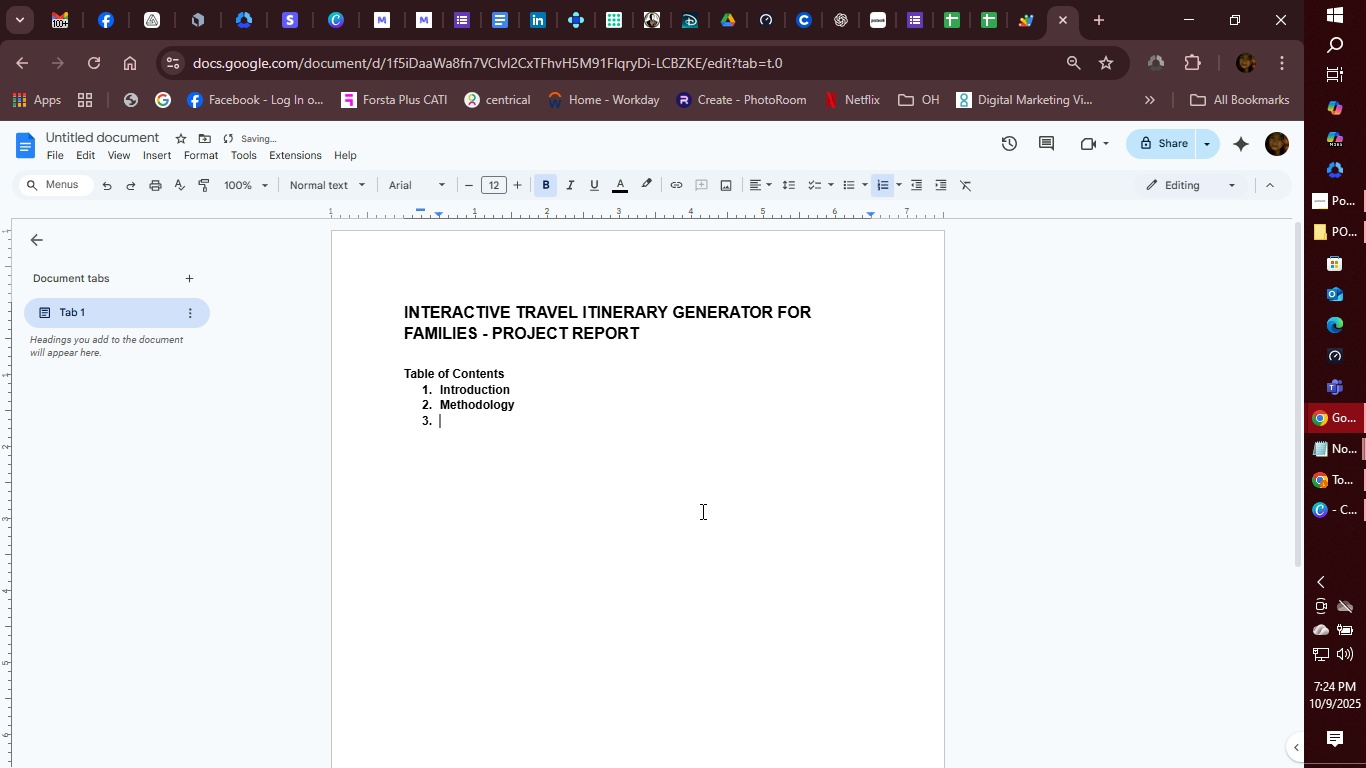 
key(Enter)
 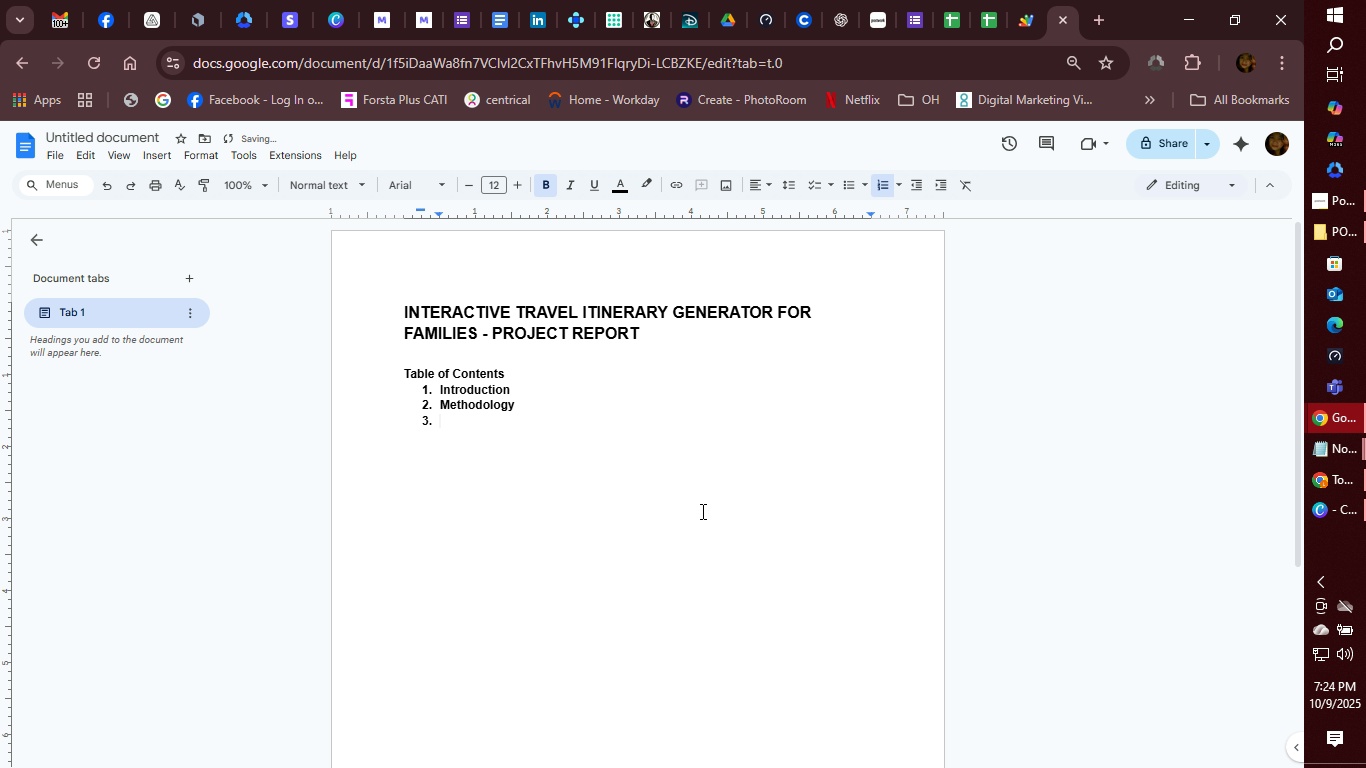 
type(Survey Design)
 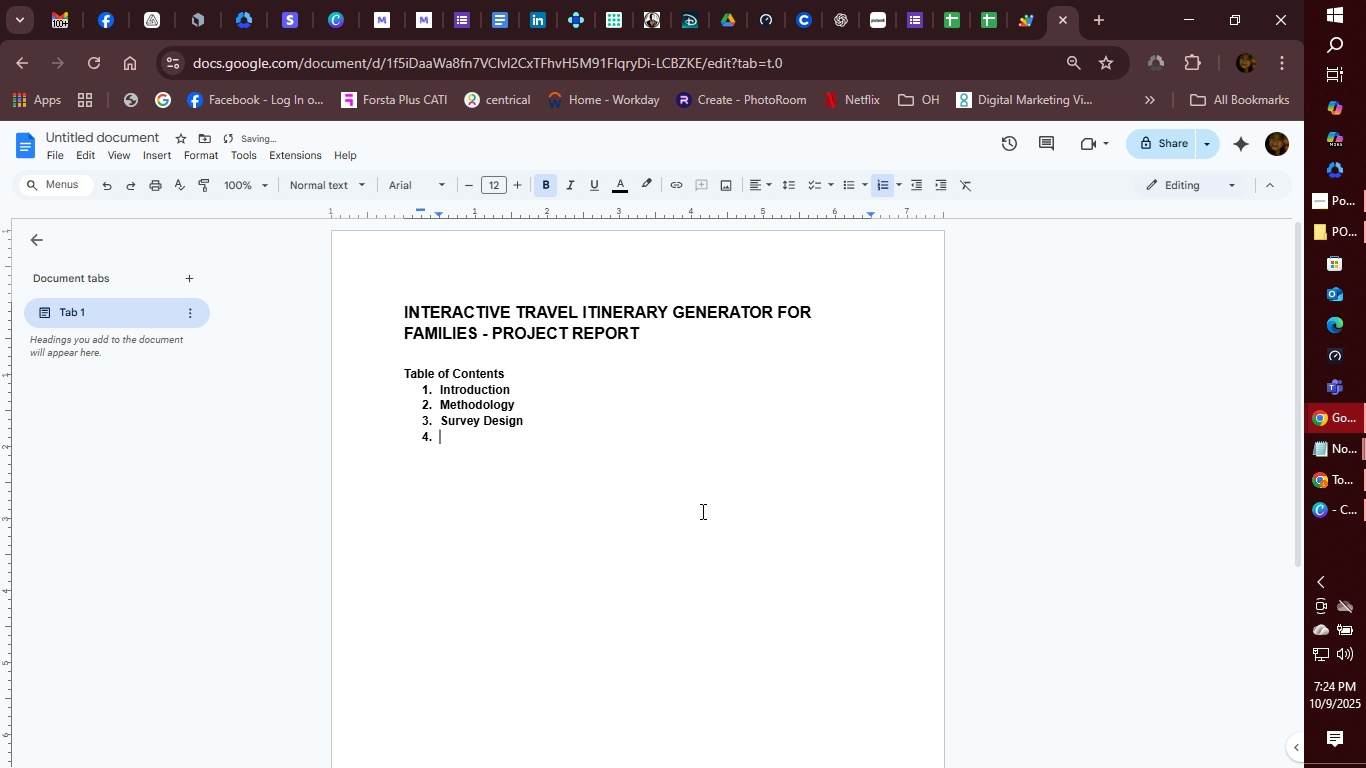 
 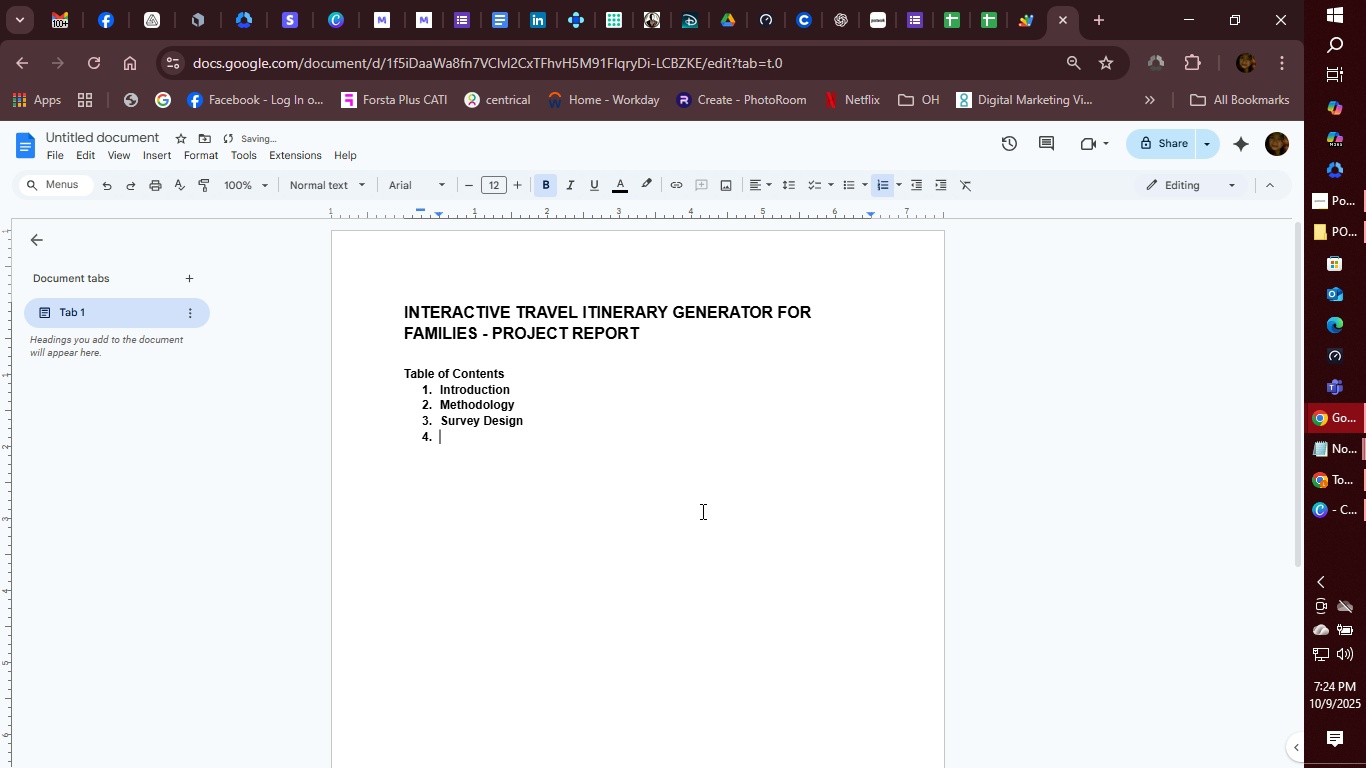 
key(Enter)
 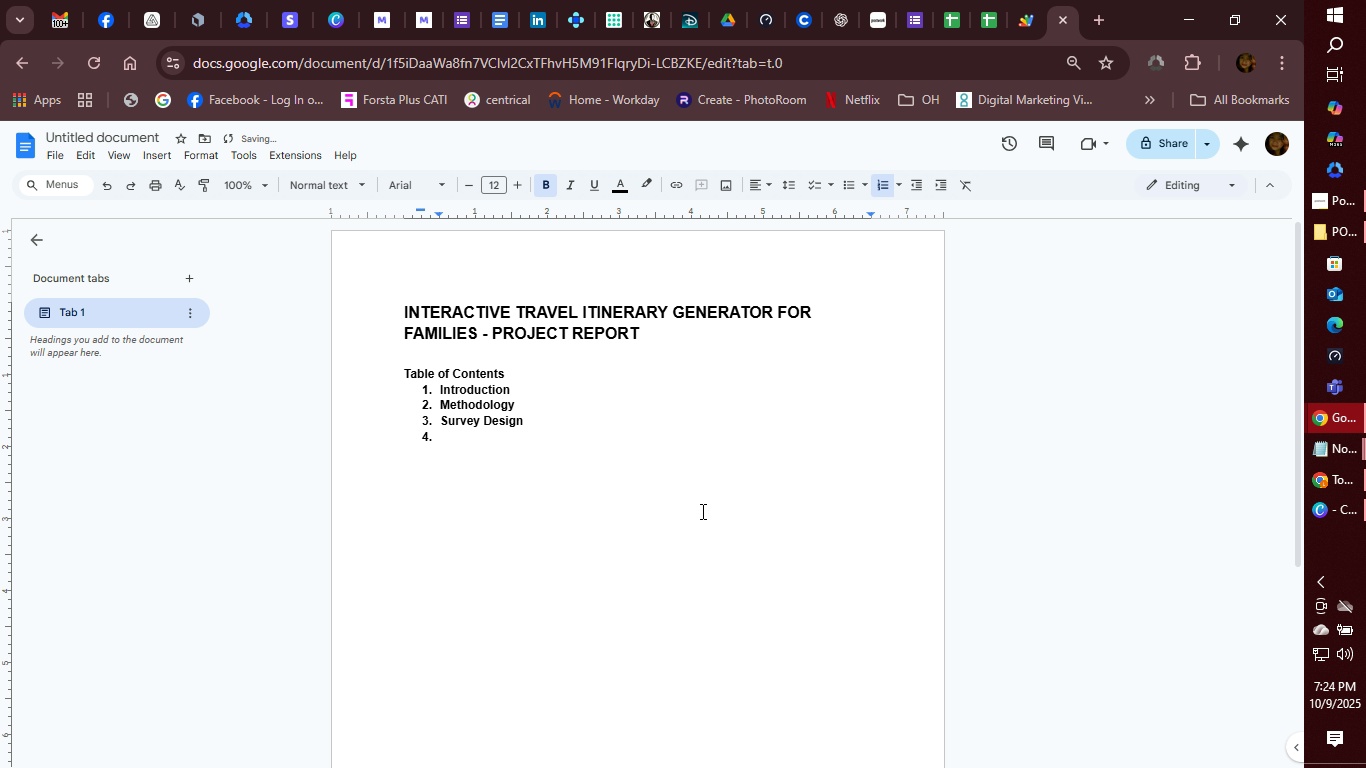 
type(Data Organuzai)
key(Backspace)
key(Backspace)
key(Backspace)
key(Backspace)
type(izarion)
key(Backspace)
key(Backspace)
key(Backspace)
key(Backspace)
type(tion)
 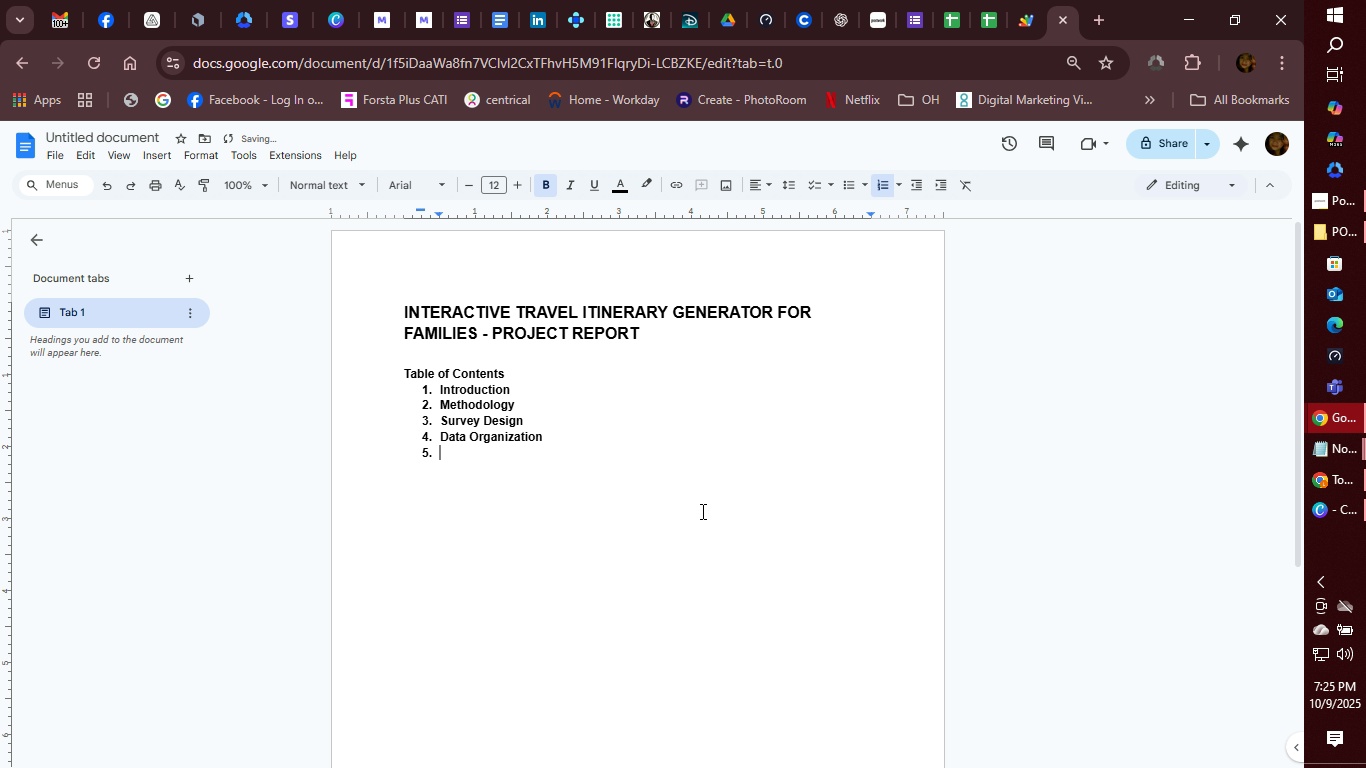 
 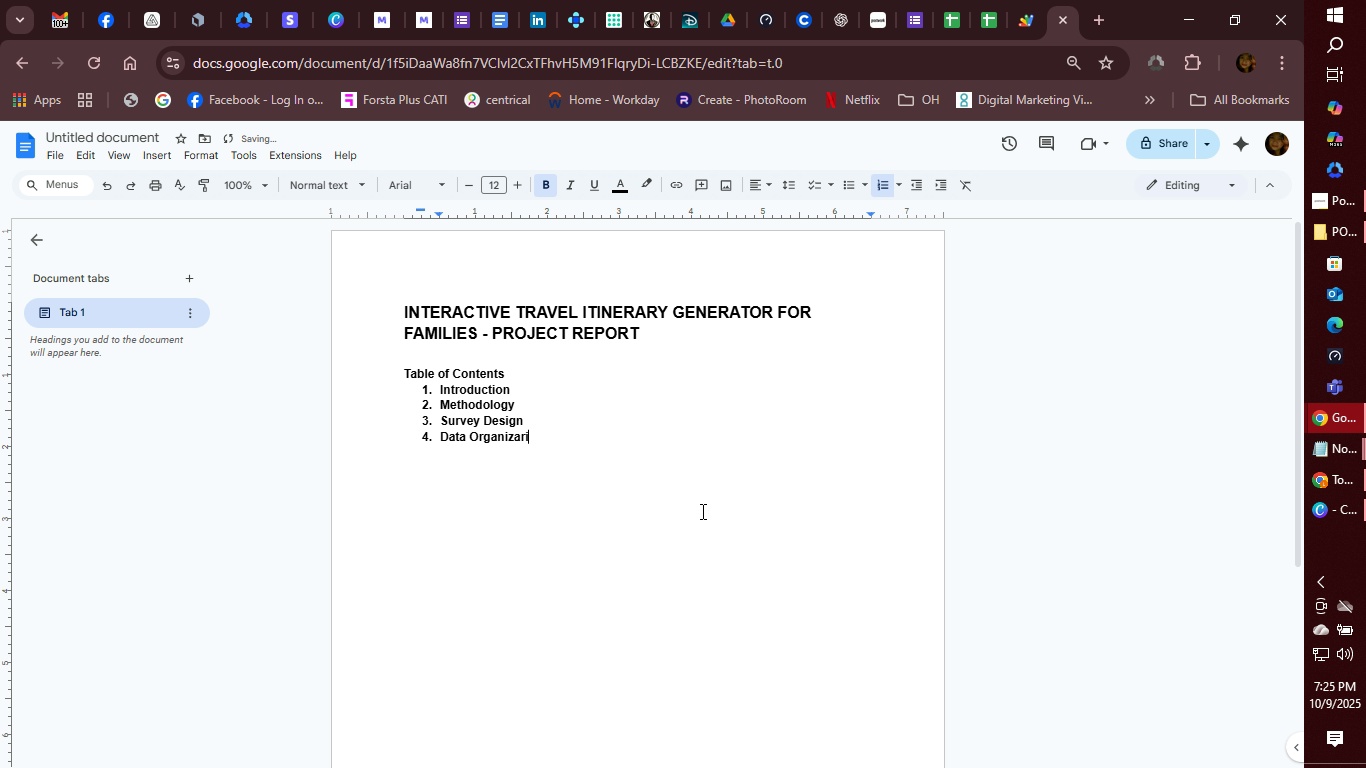 
key(Enter)
 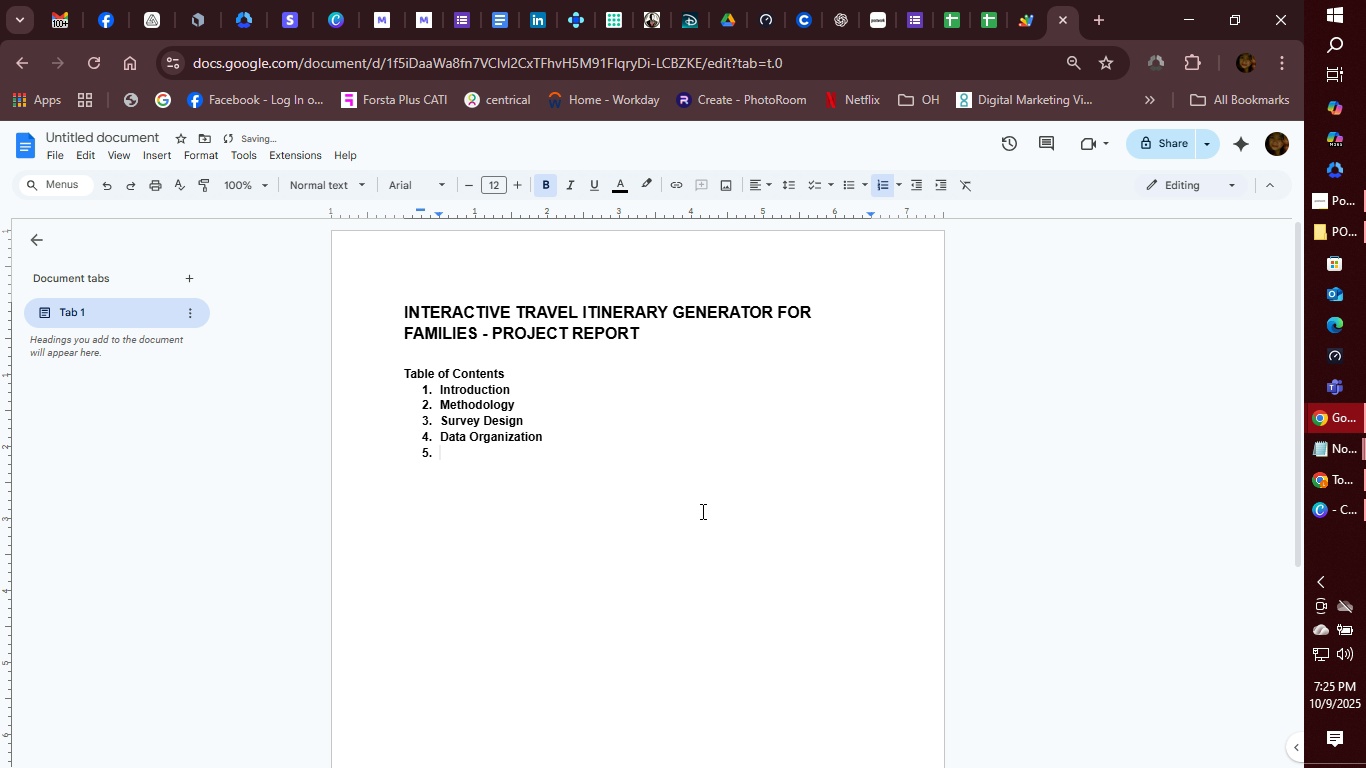 
type(Web Interface (Google Site))
key(Backspace)
type(s))
 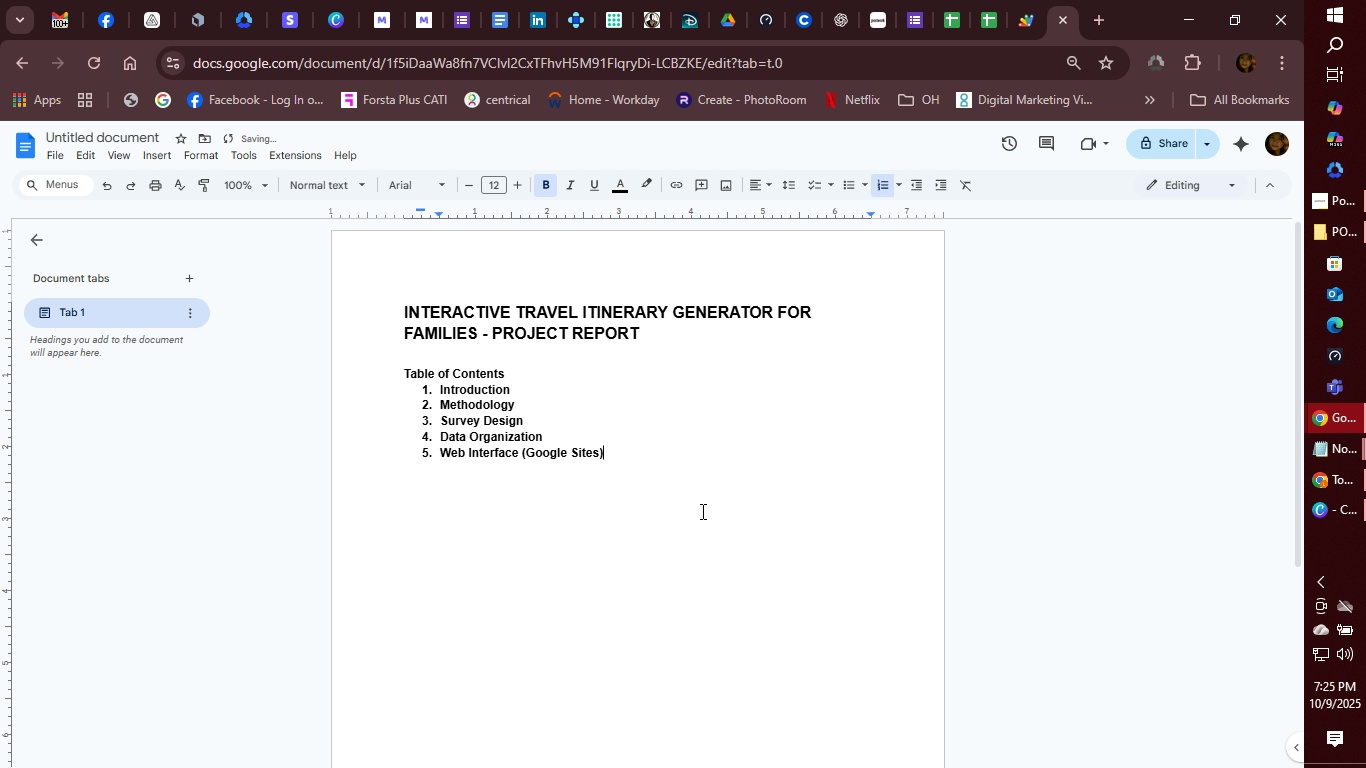 
 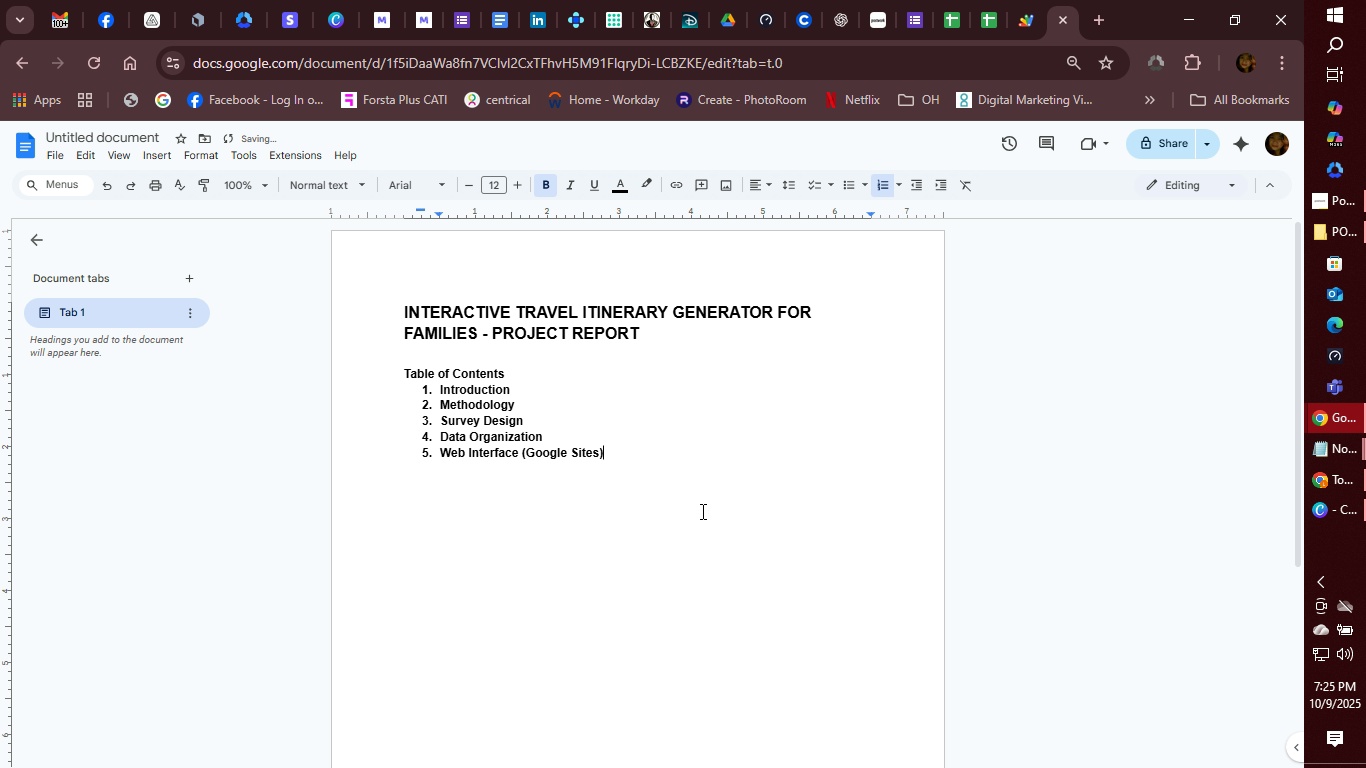 
key(Enter)
 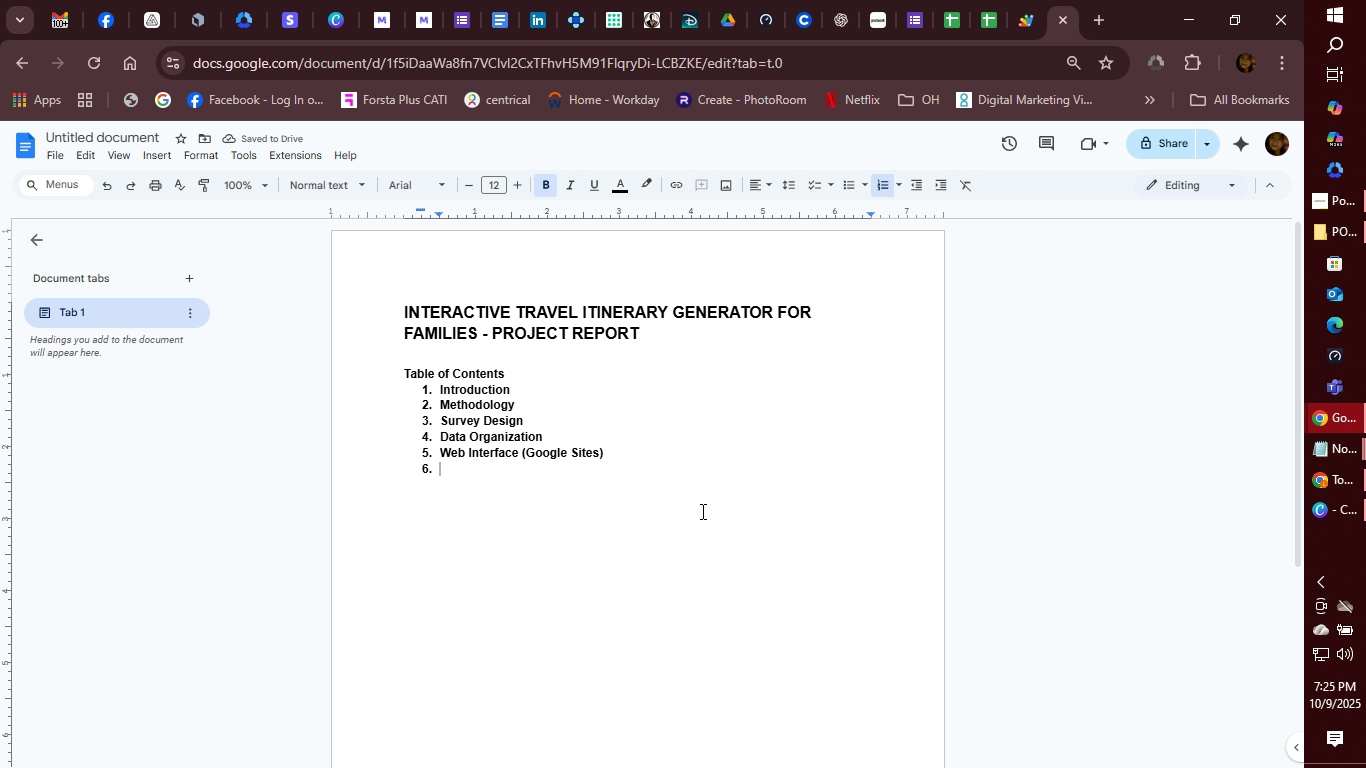 
hold_key(key=ShiftLeft, duration=1.52)
 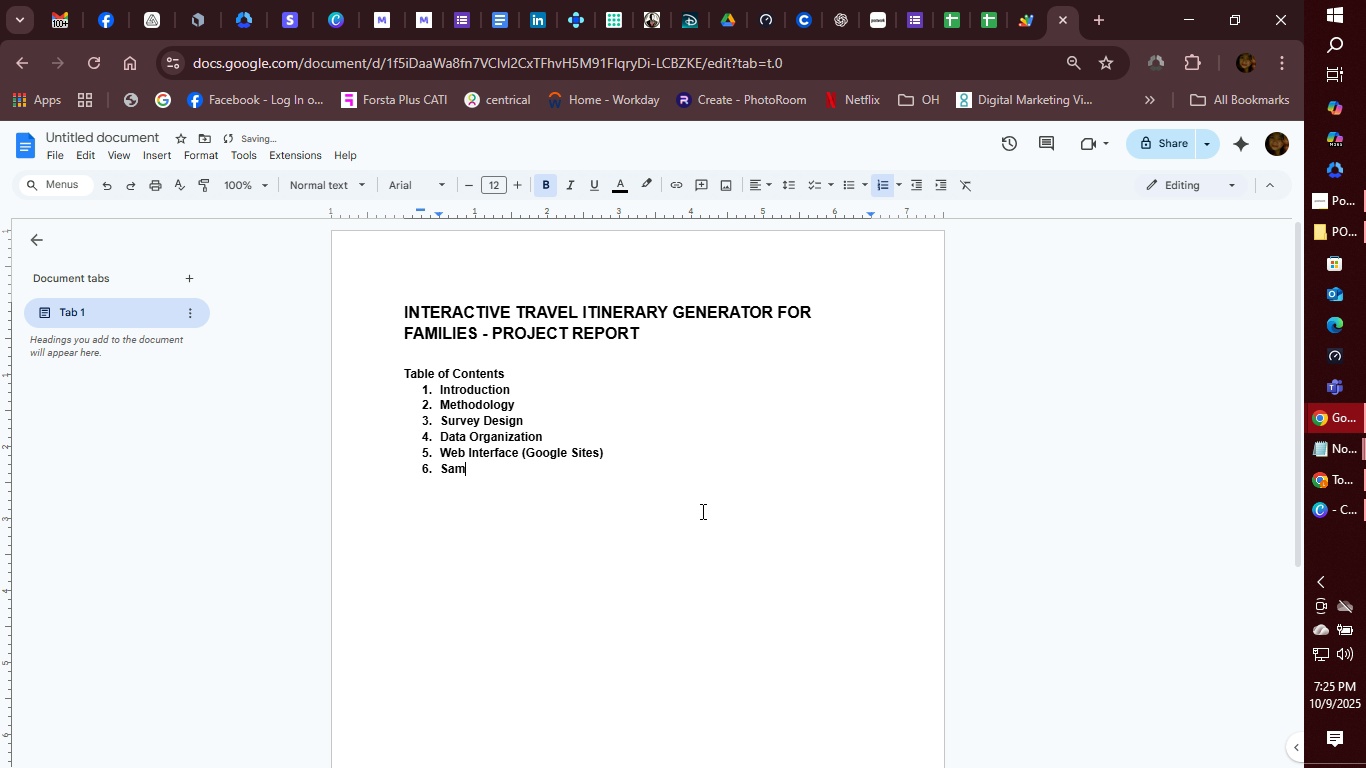 
type(Sample Generated Itinerary)
 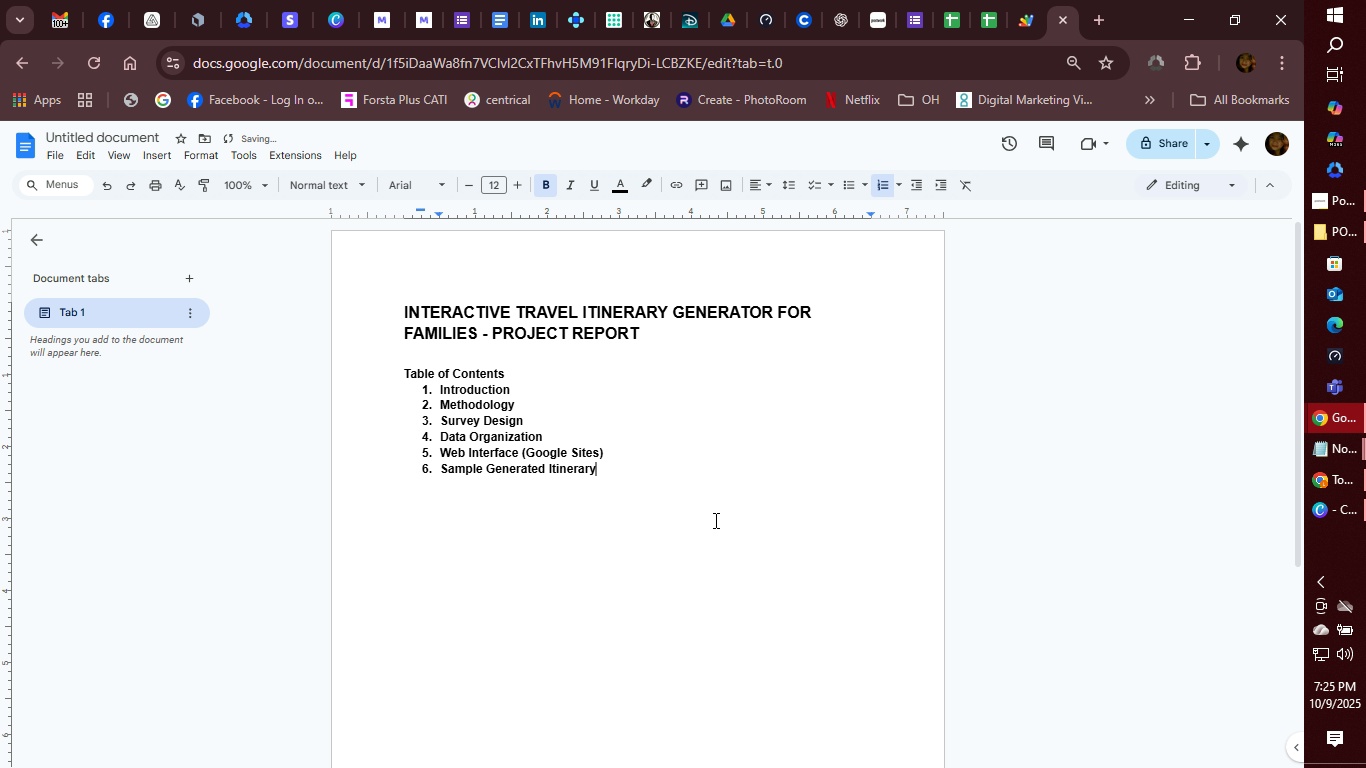 
key(Enter)
 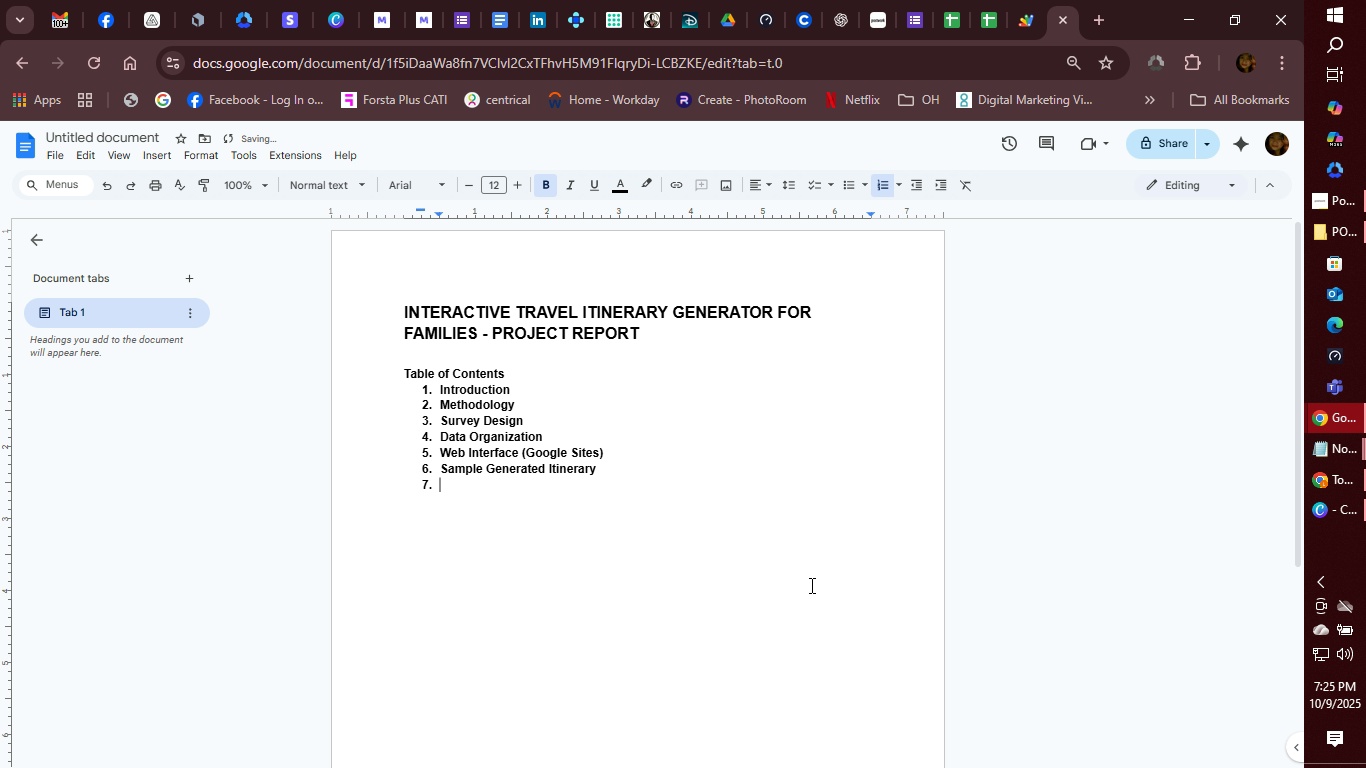 
type(Uer Guide and Tips)
key(Backspace)
key(Backspace)
key(Backspace)
key(Backspace)
key(Backspace)
key(Backspace)
key(Backspace)
key(Backspace)
type(adn )
key(Backspace)
key(Backspace)
key(Backspace)
type(nd Tips)
 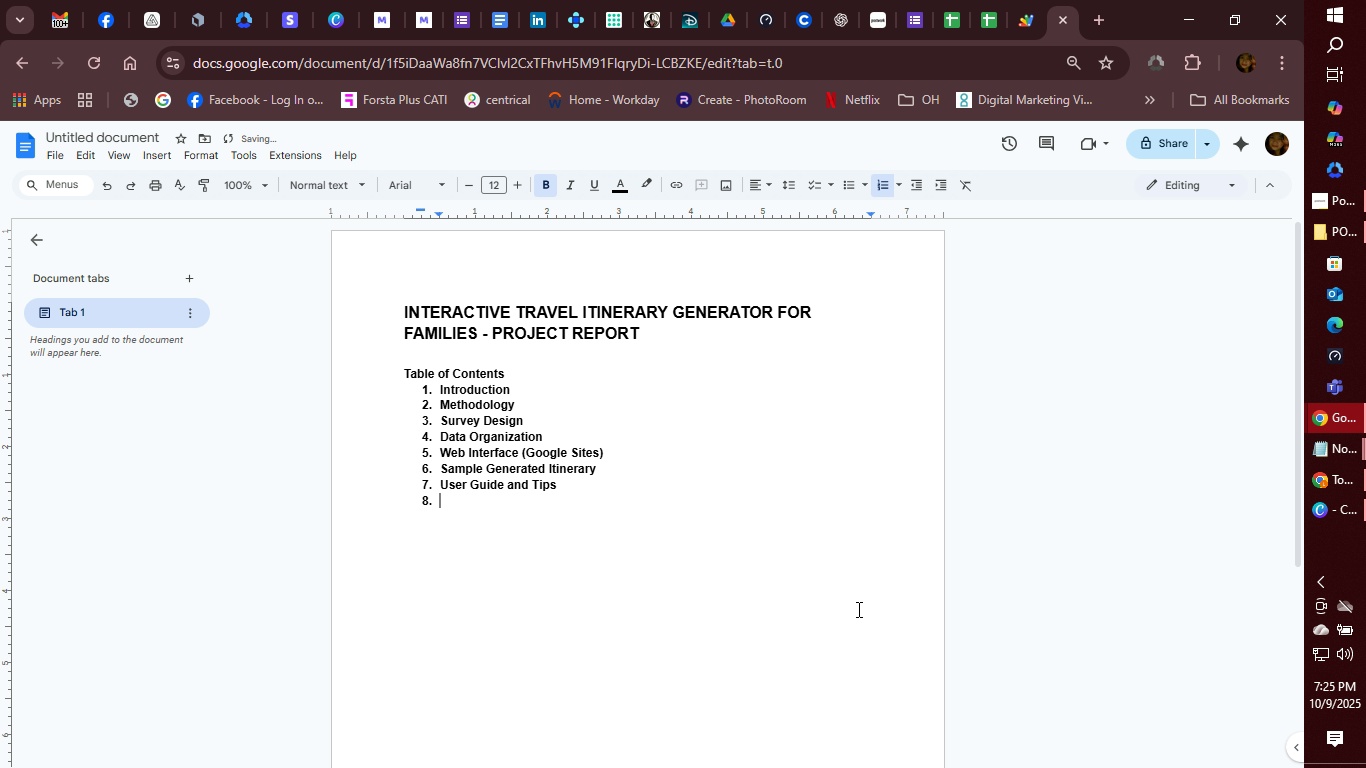 
 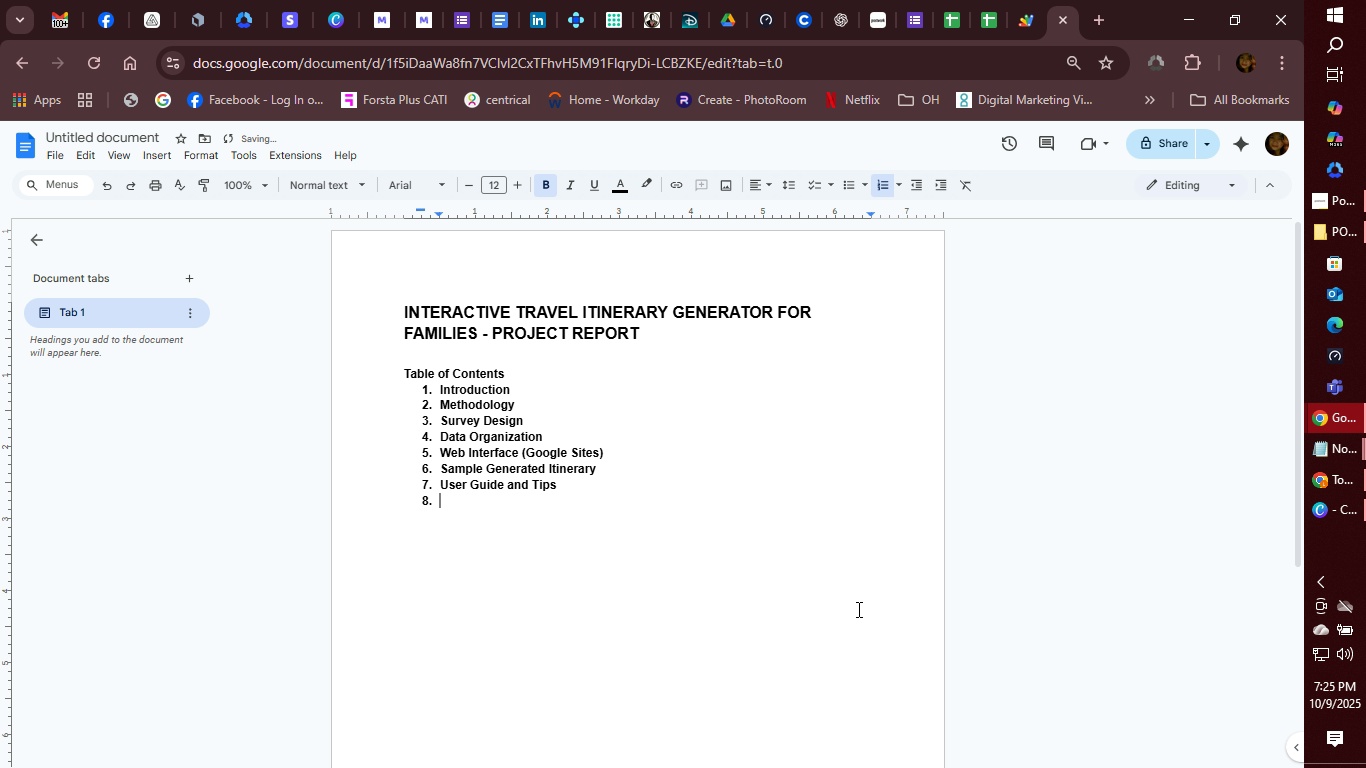 
key(Enter)
 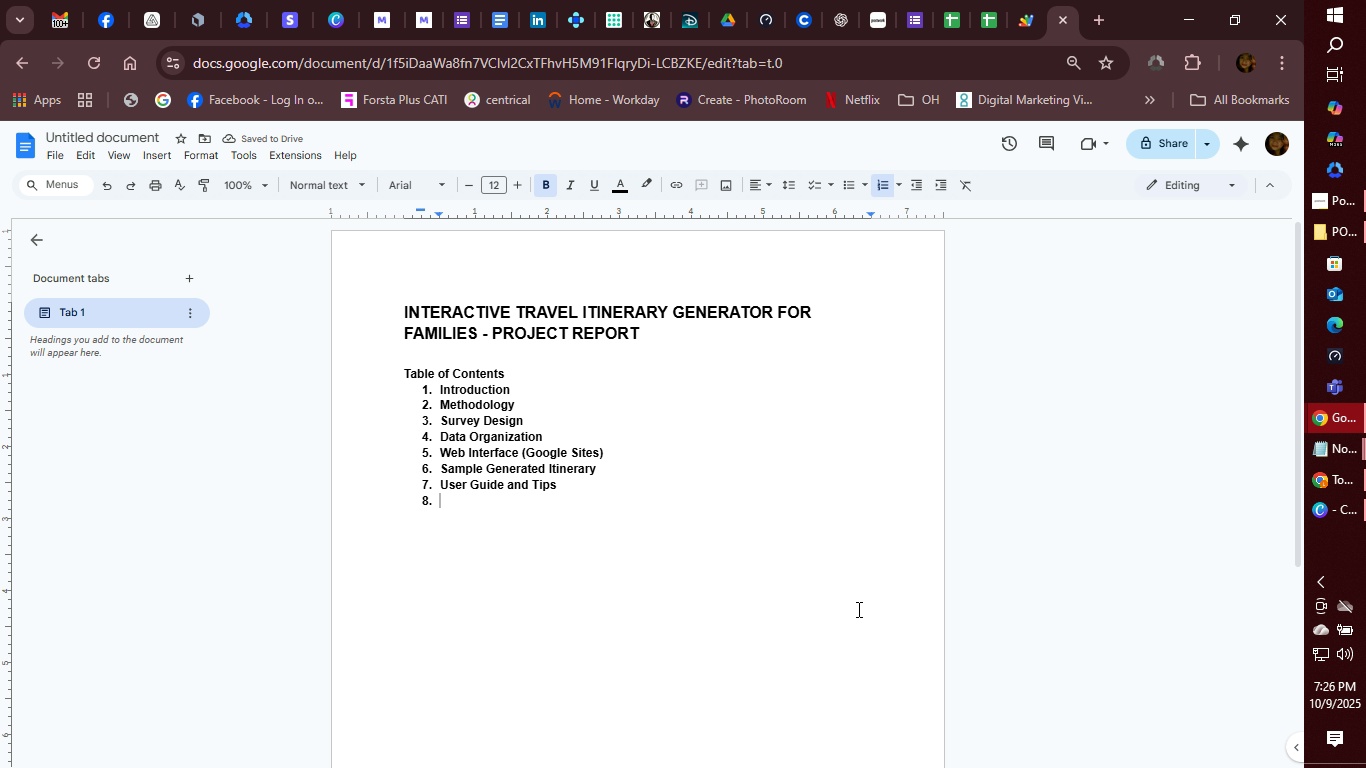 
type(Conclusion and Recommendations)
 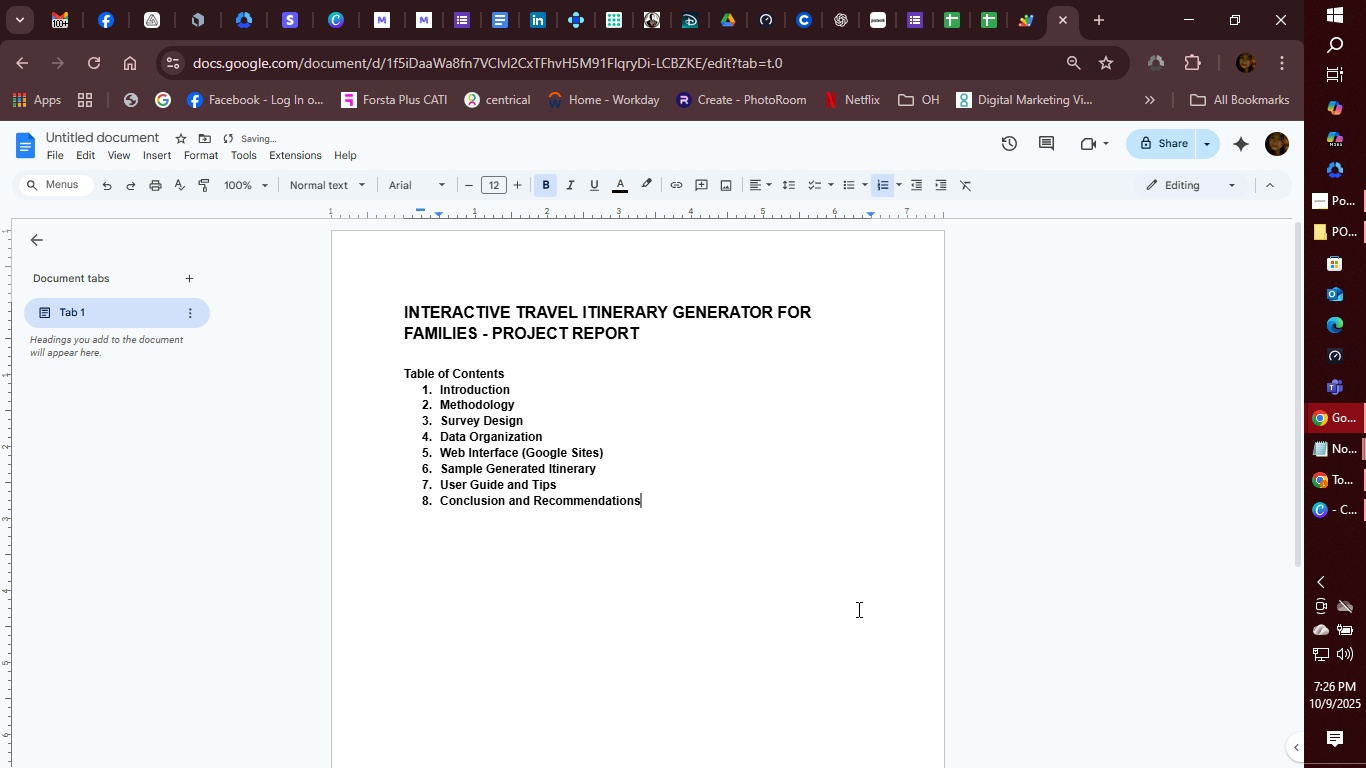 
wait(5.78)
 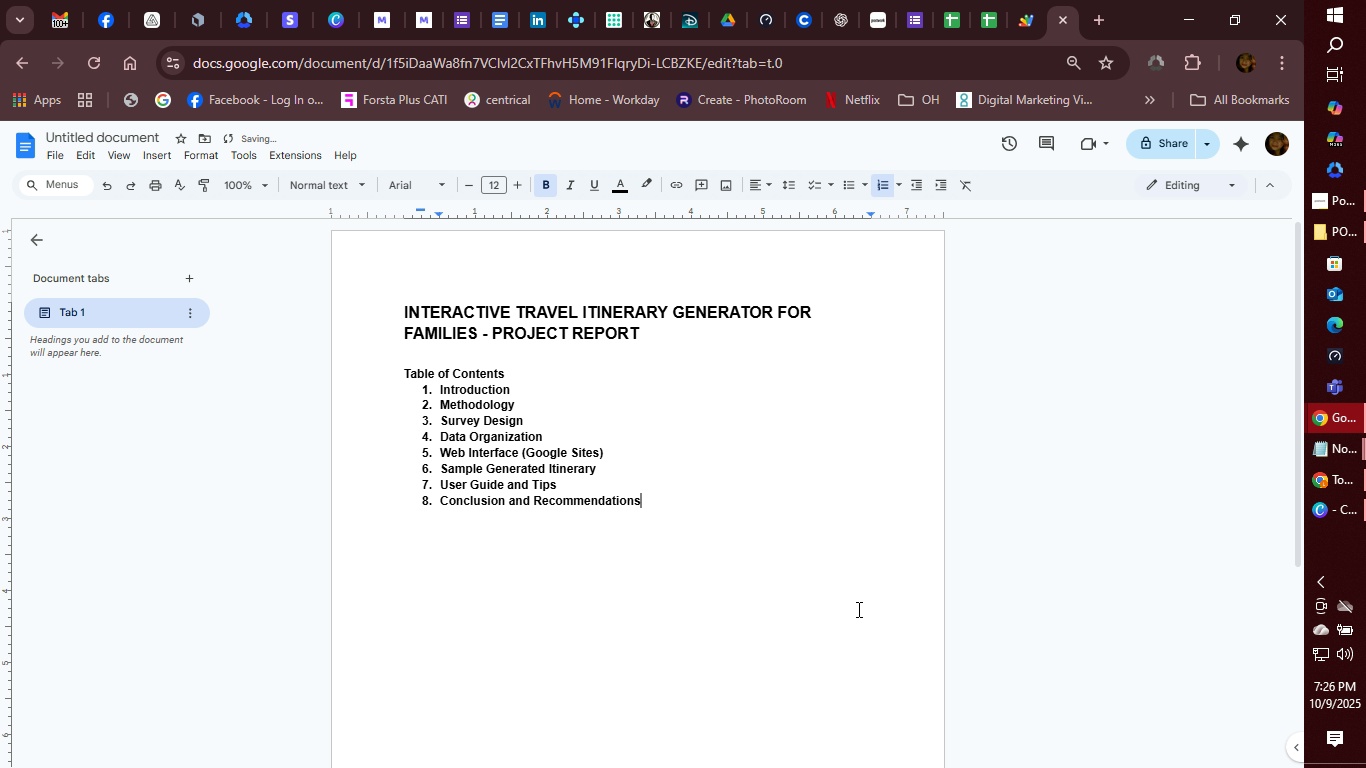 
key(Enter)
 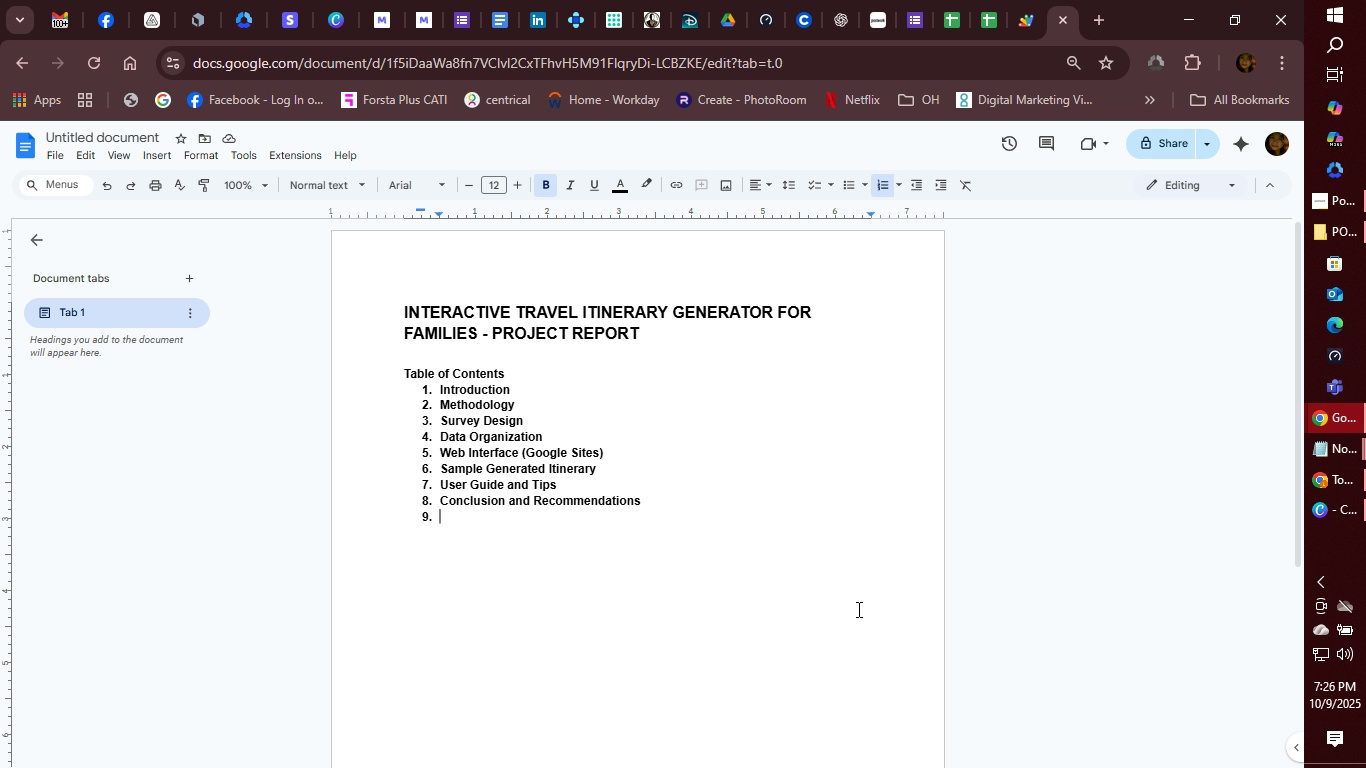 
wait(7.83)
 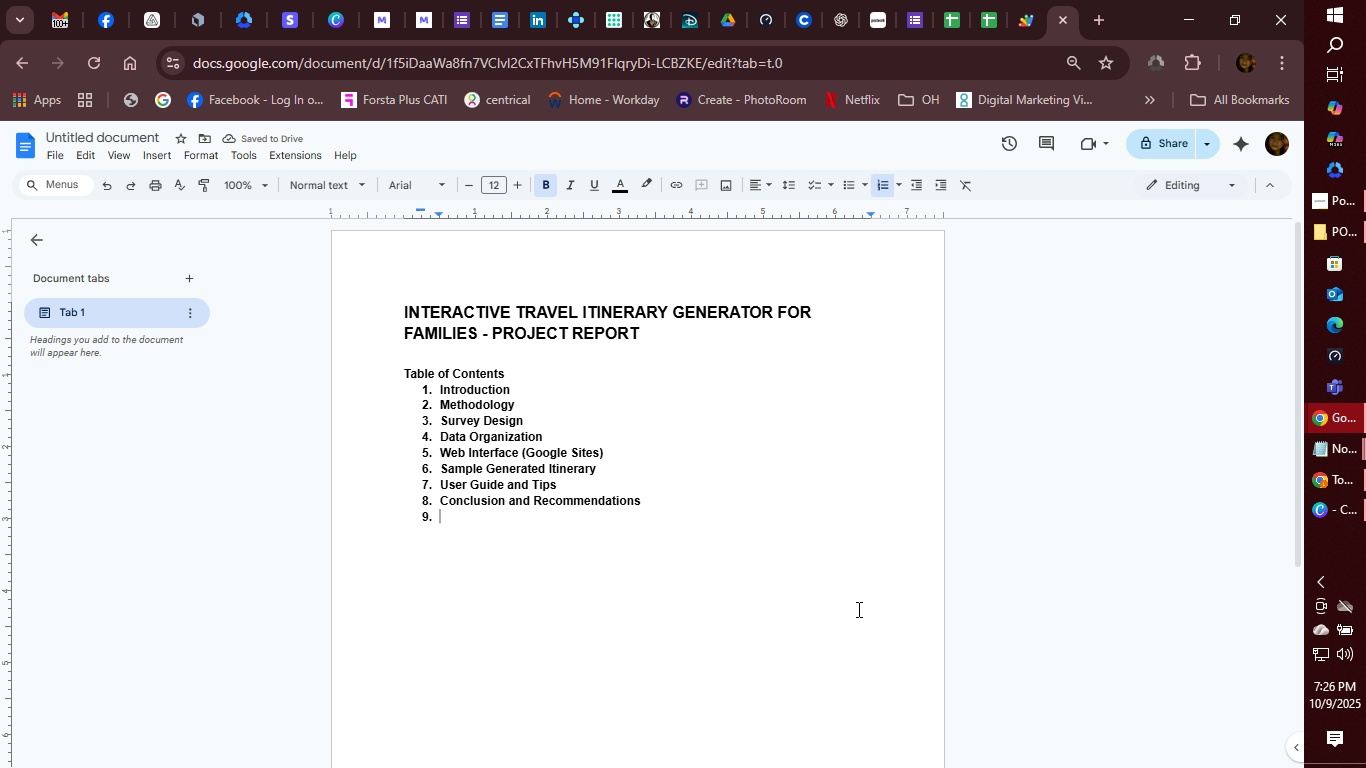 
key(Backspace)
 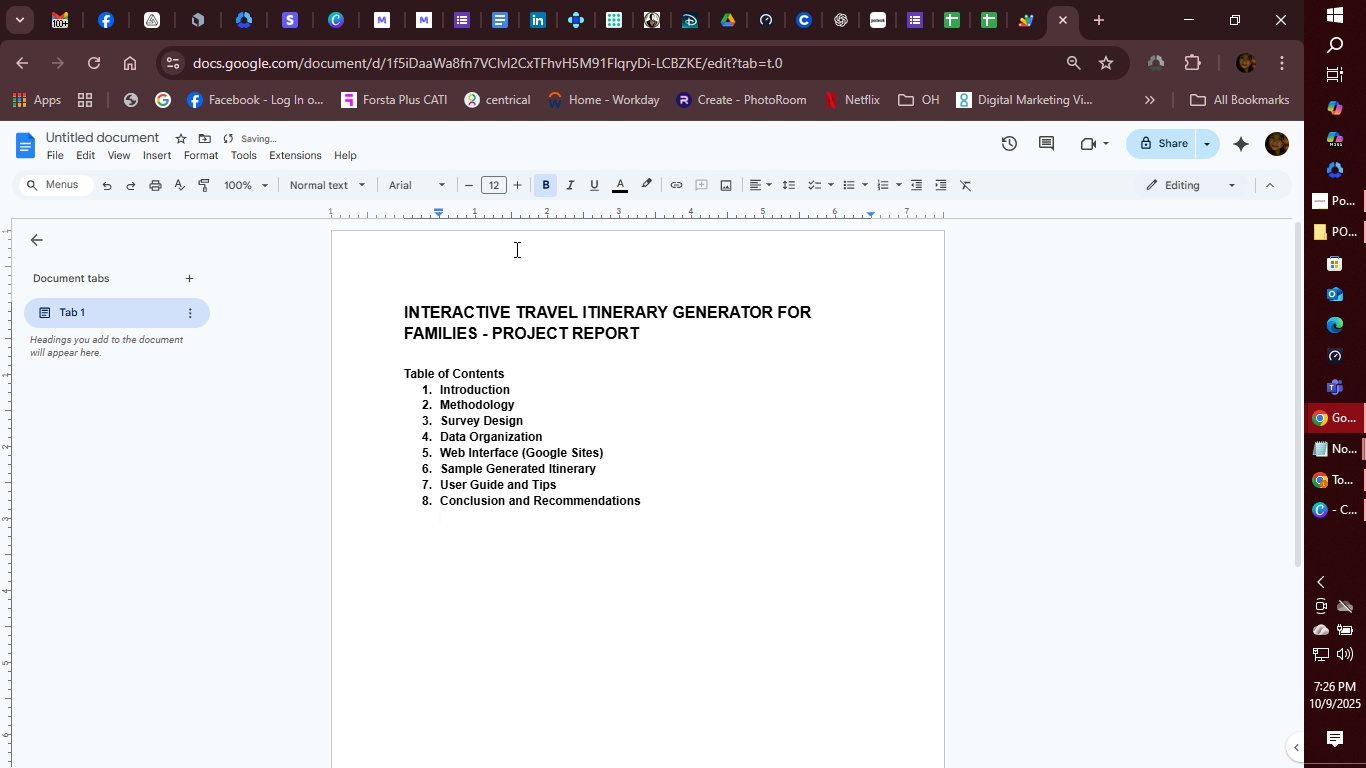 
key(Backspace)
 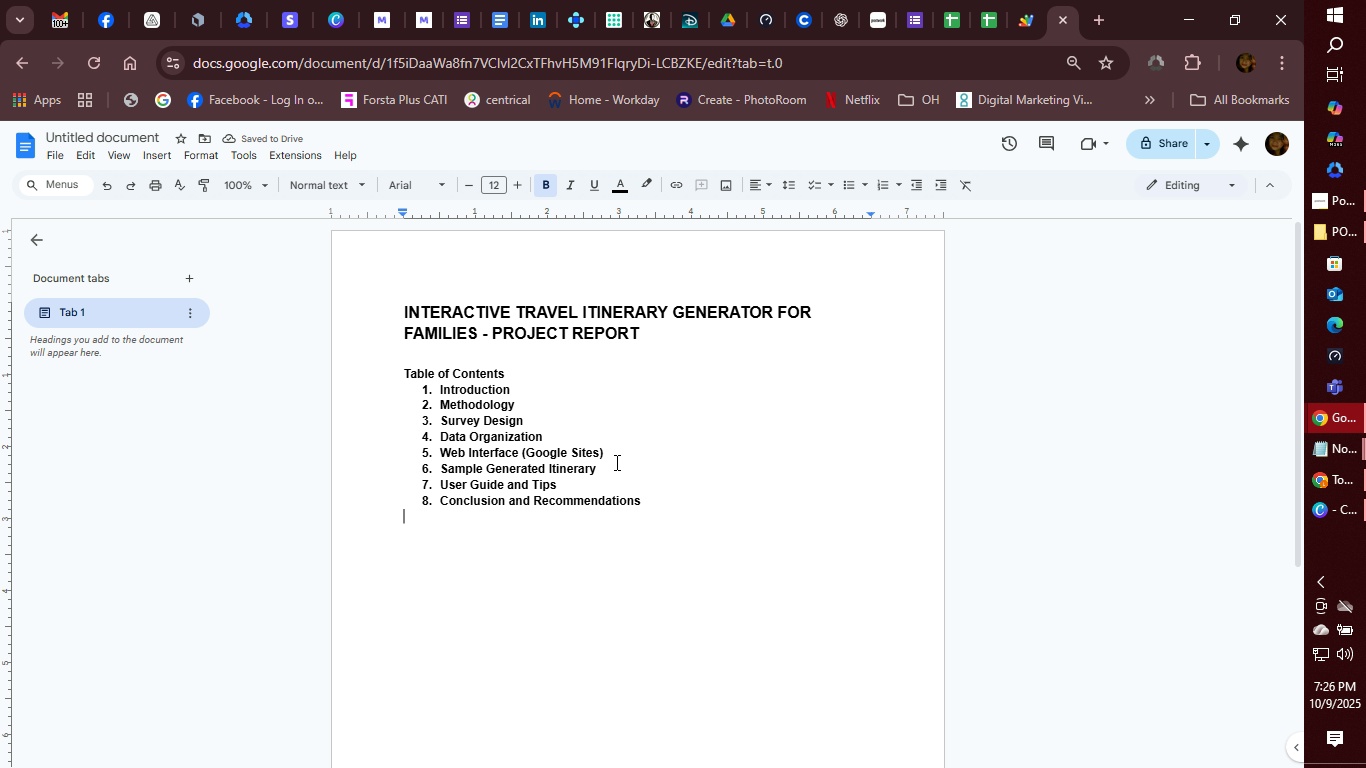 
wait(6.27)
 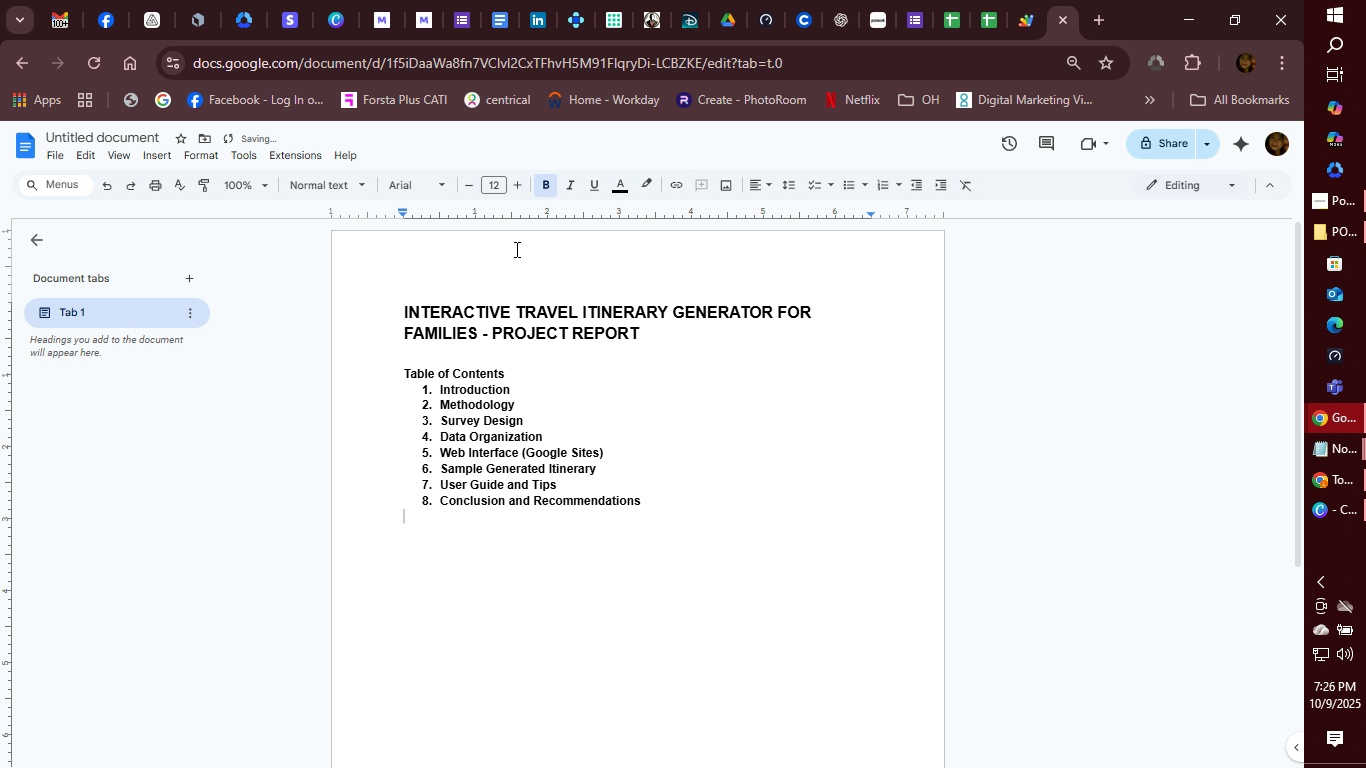 
left_click([655, 328])
 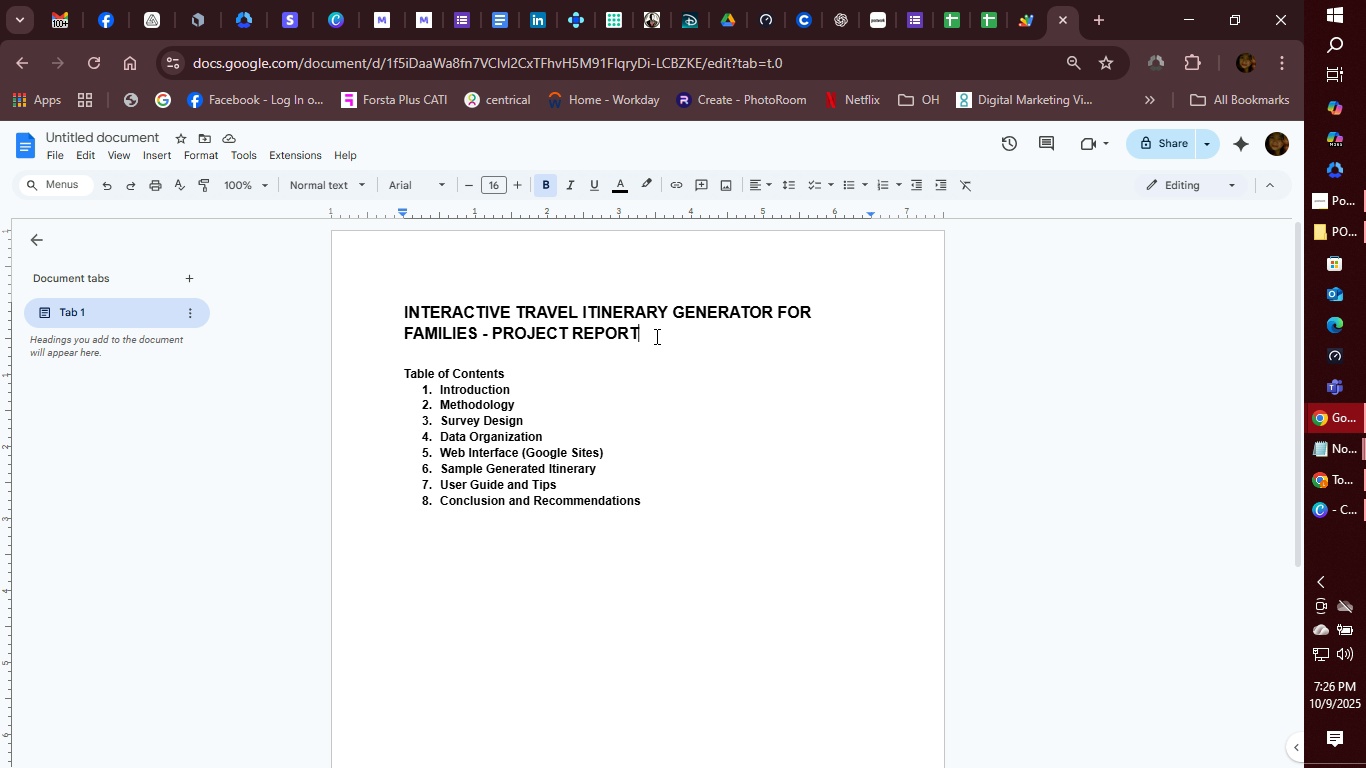 
key(Enter)
 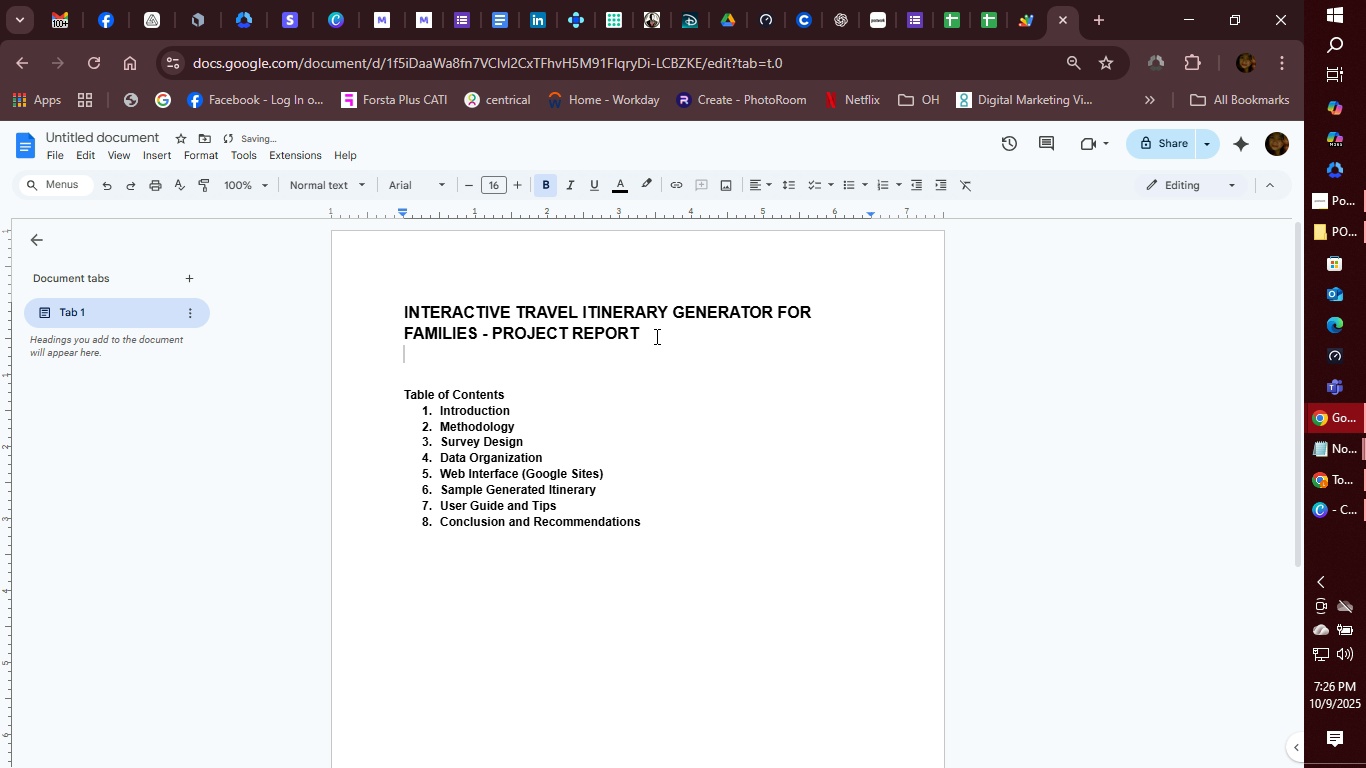 
hold_key(key=ShiftLeft, duration=1.24)
 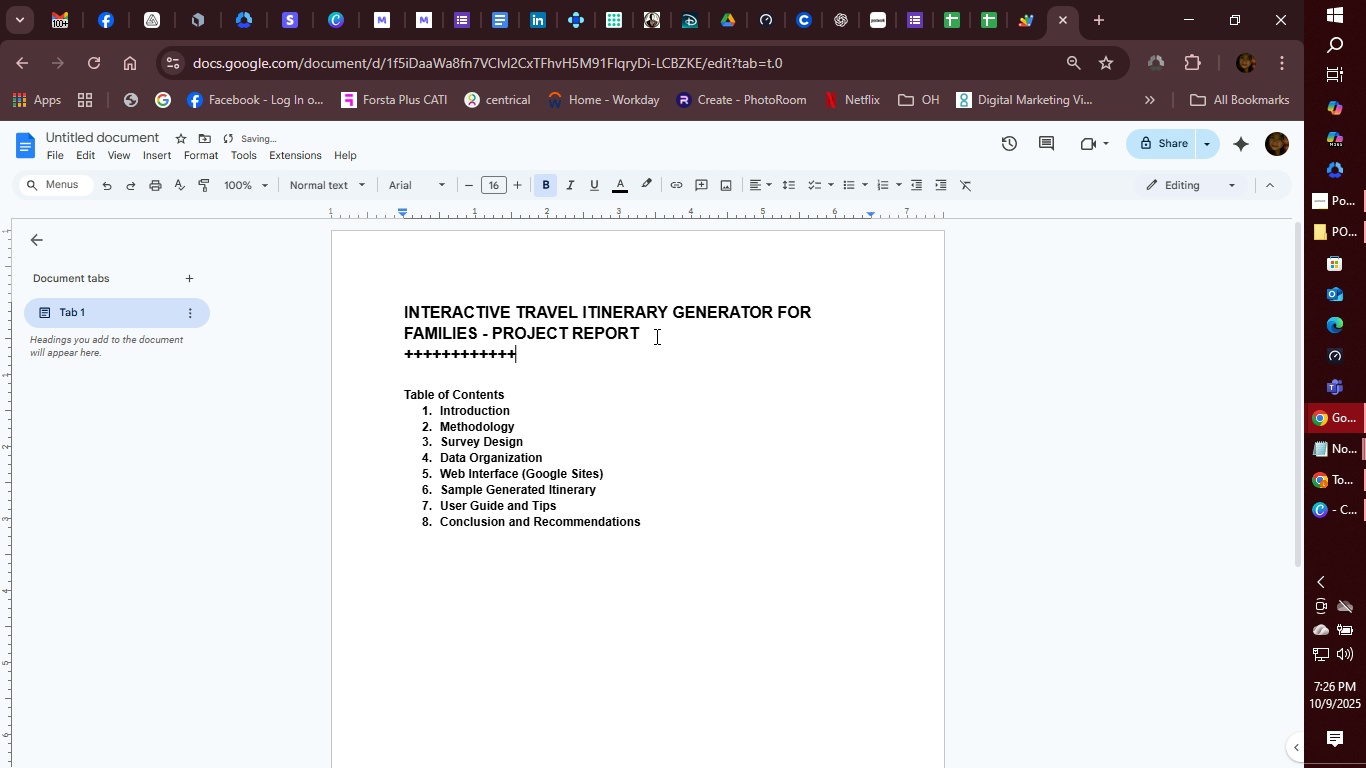 
hold_key(key=Equal, duration=0.96)
 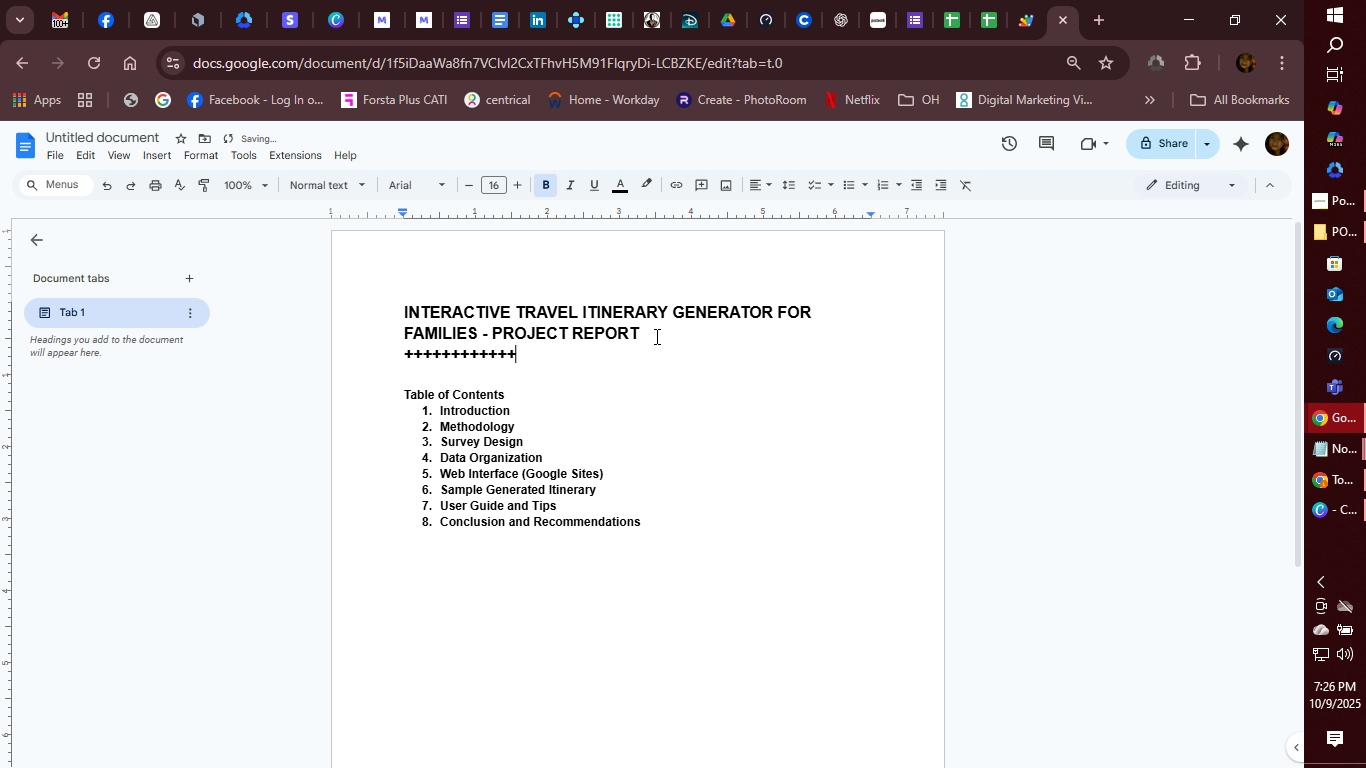 
hold_key(key=Backspace, duration=0.67)
 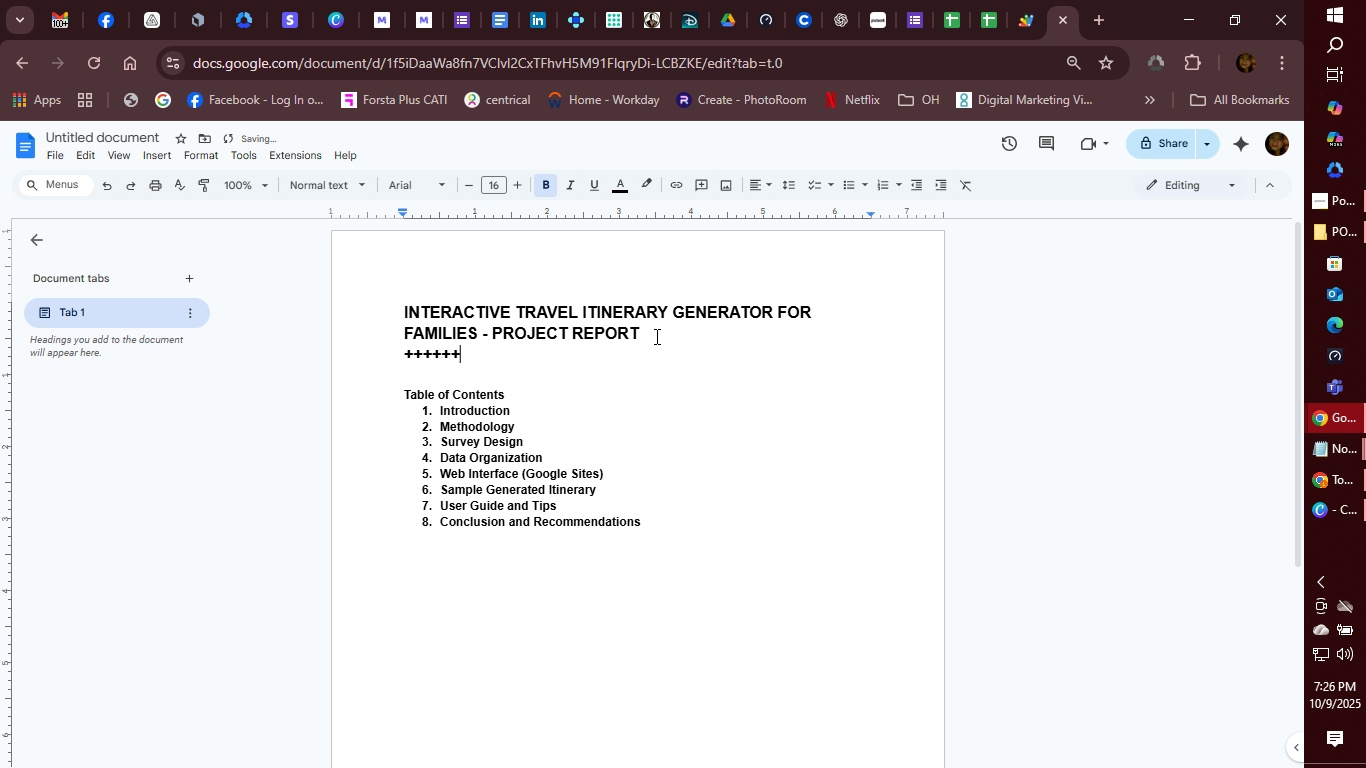 
key(Backspace)
 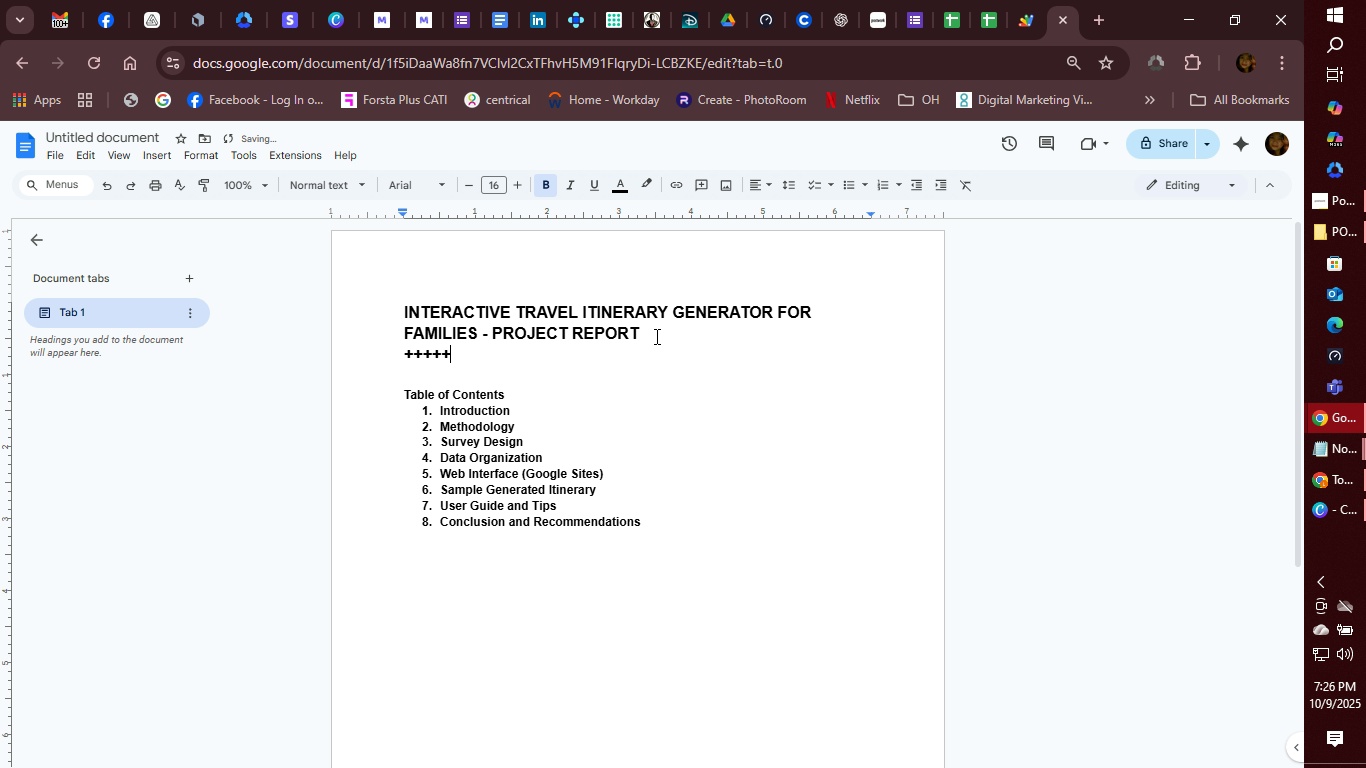 
key(Backspace)
 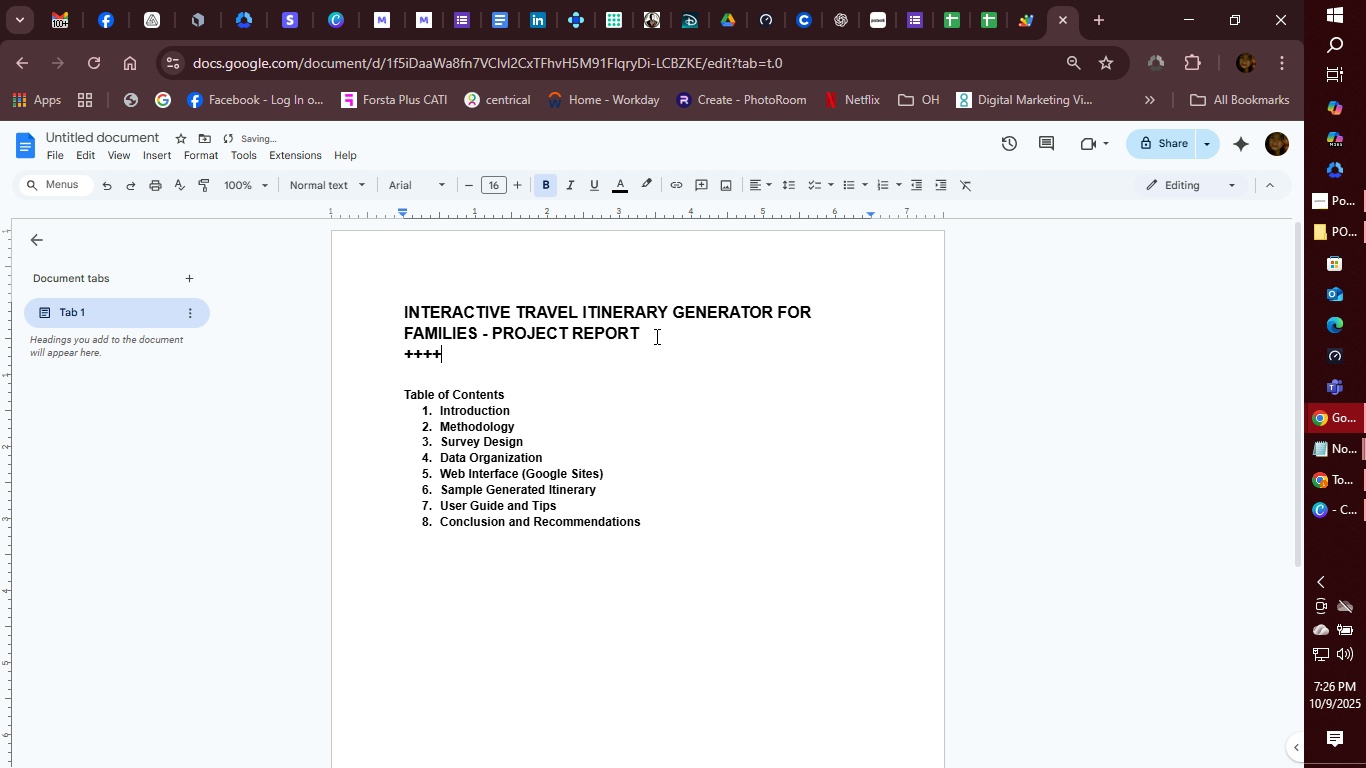 
key(Backspace)
 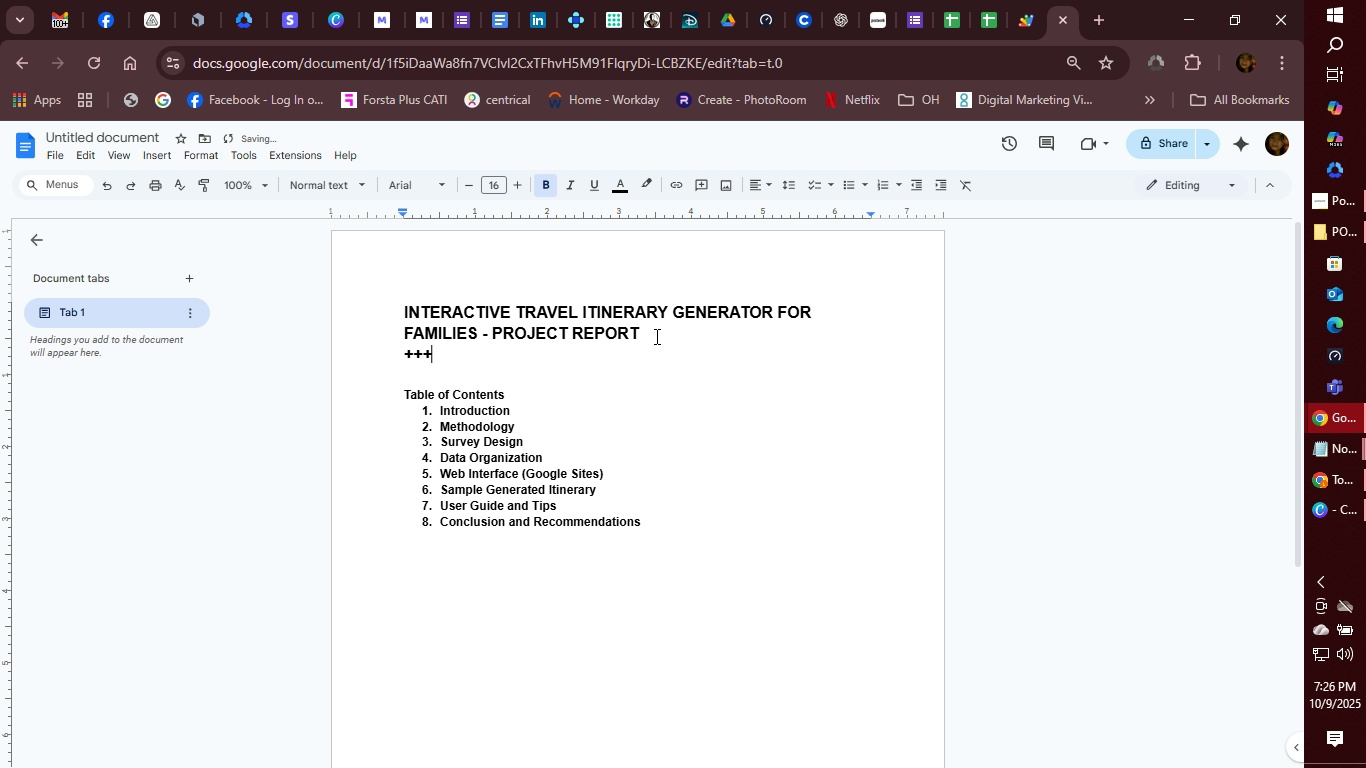 
key(Backspace)
 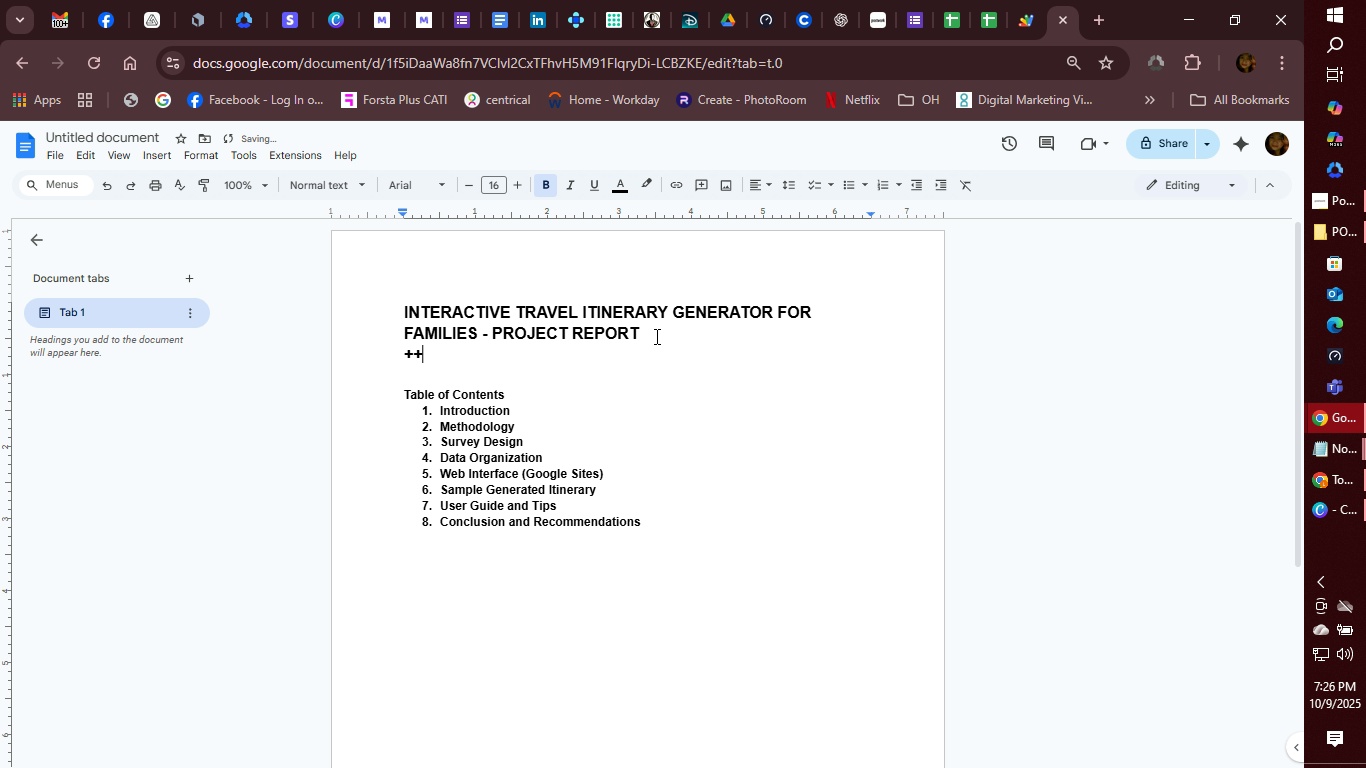 
key(Backspace)
 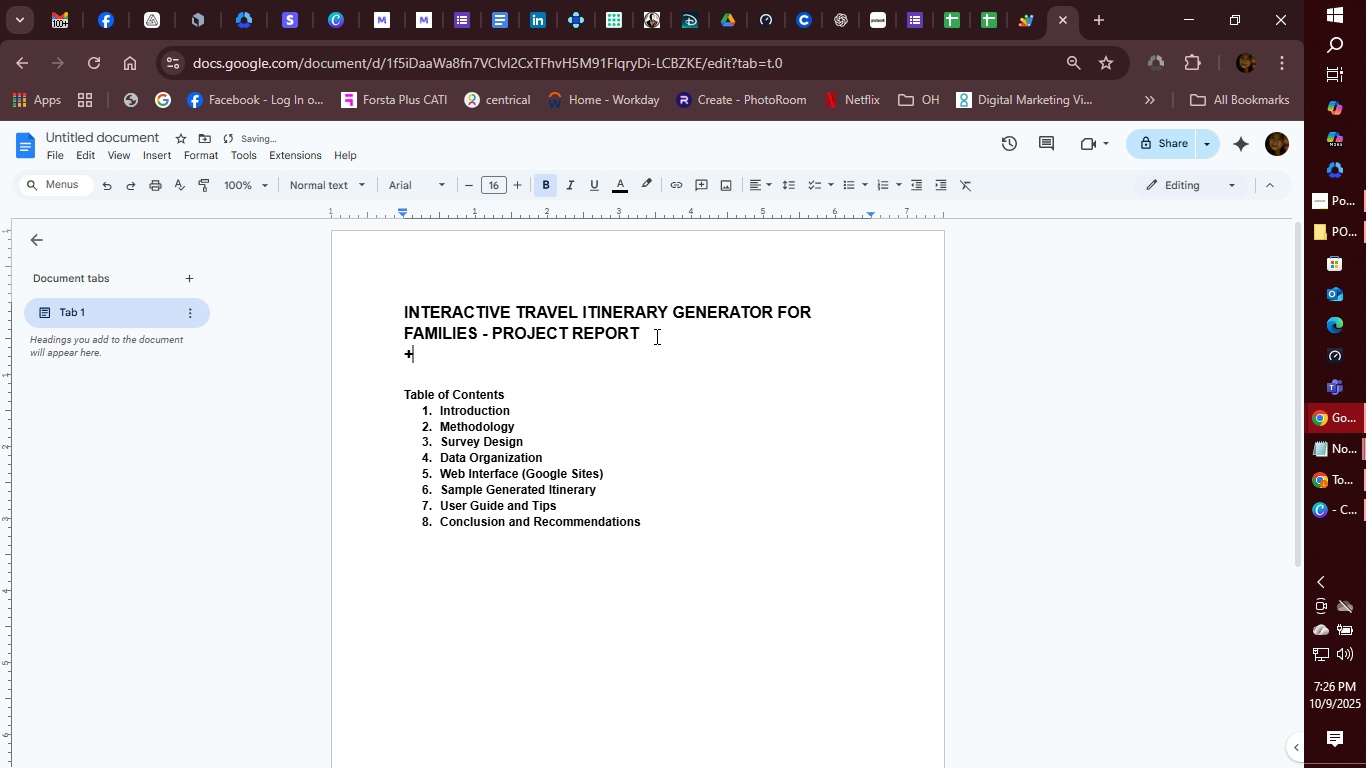 
key(Backspace)
 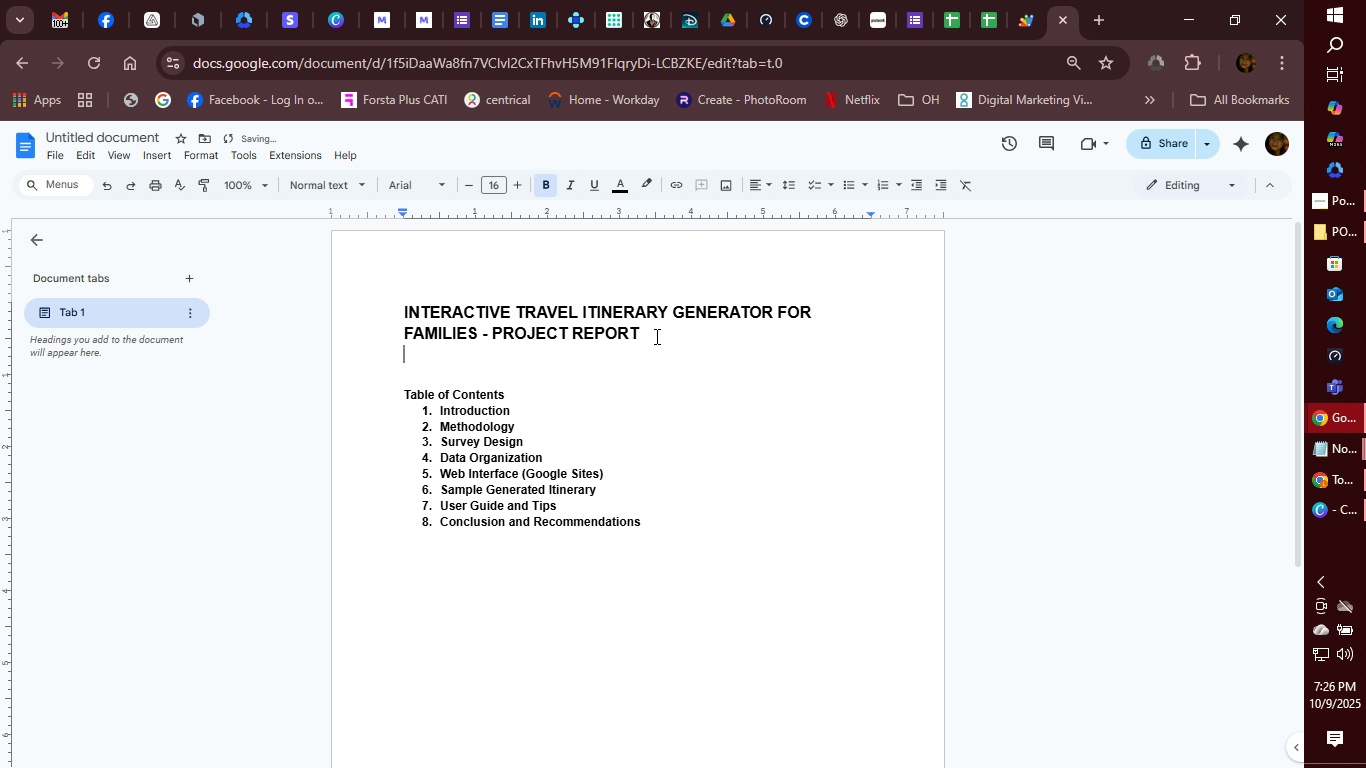 
key(Backspace)
 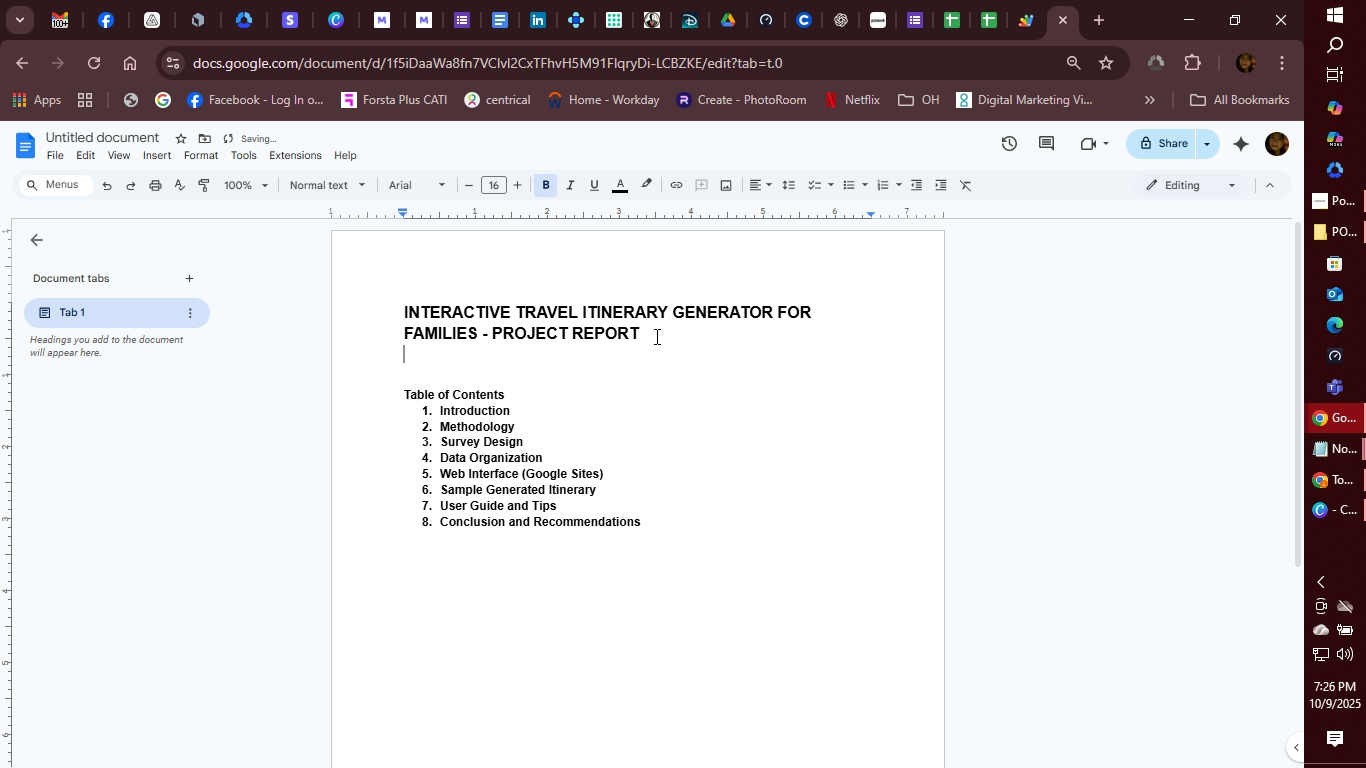 
hold_key(key=Minus, duration=1.5)
 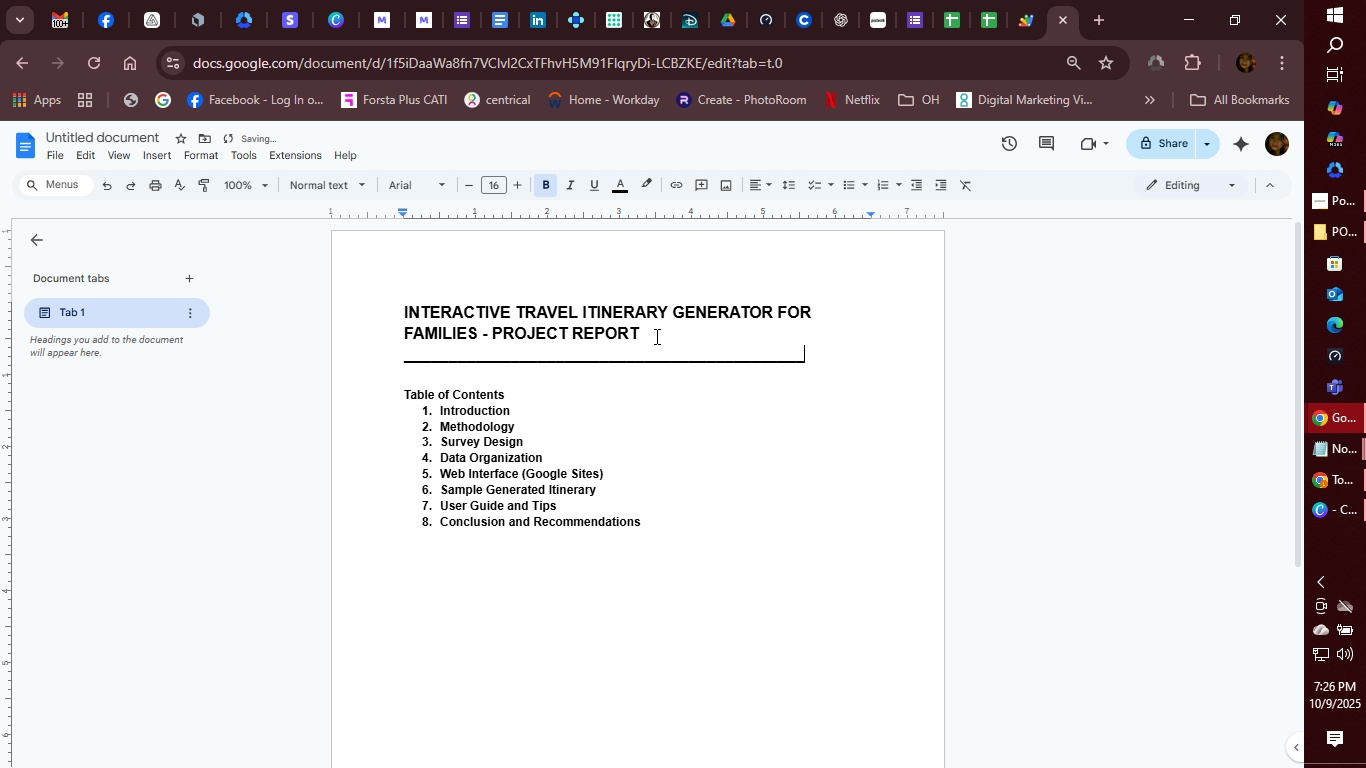 
hold_key(key=Minus, duration=0.59)
 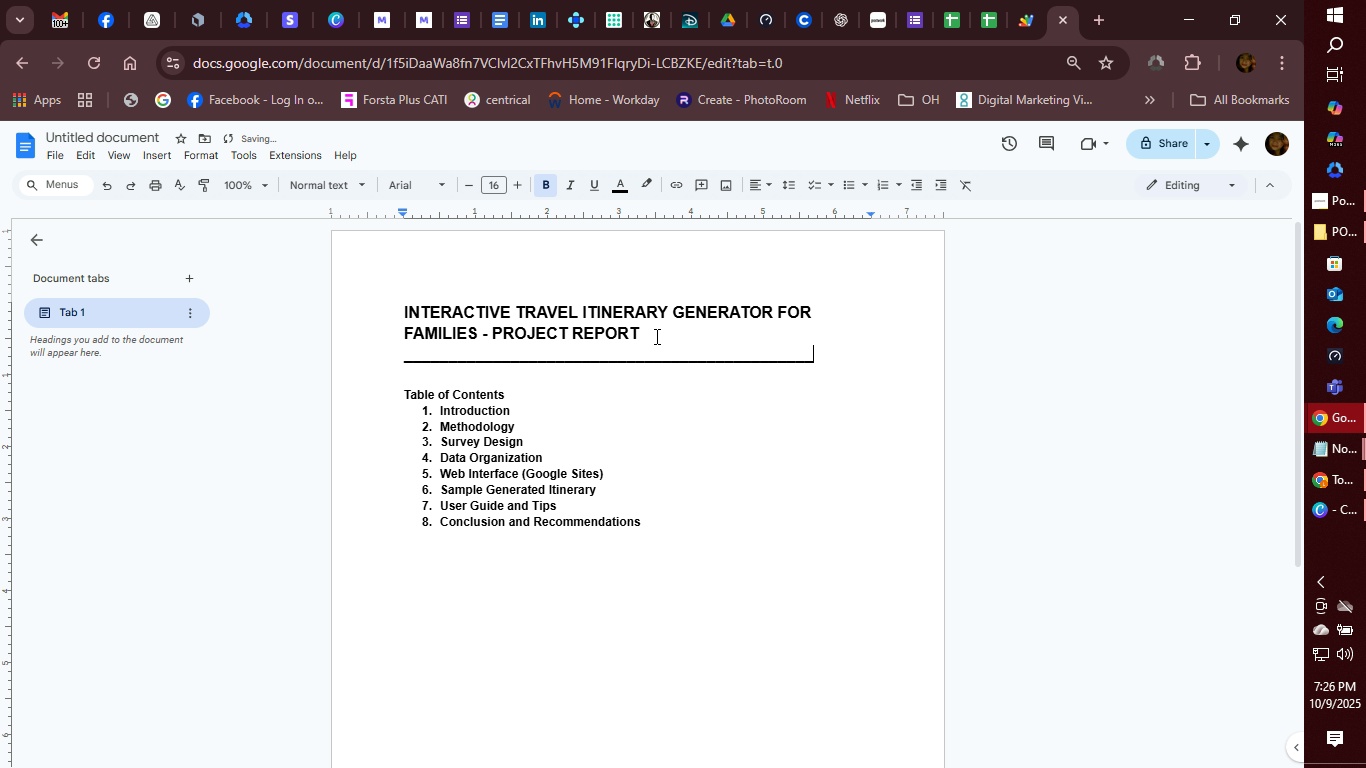 
key(Shift+Minus)
 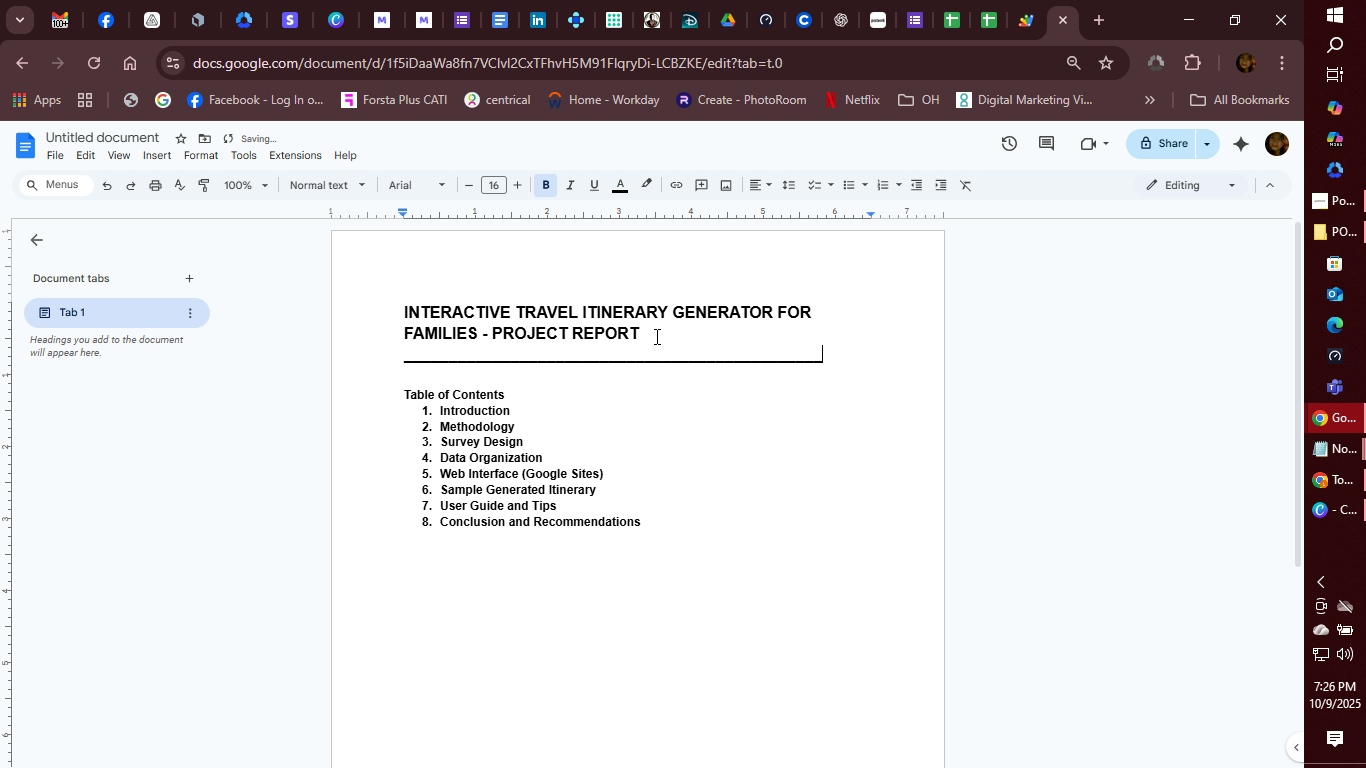 
key(Shift+Minus)
 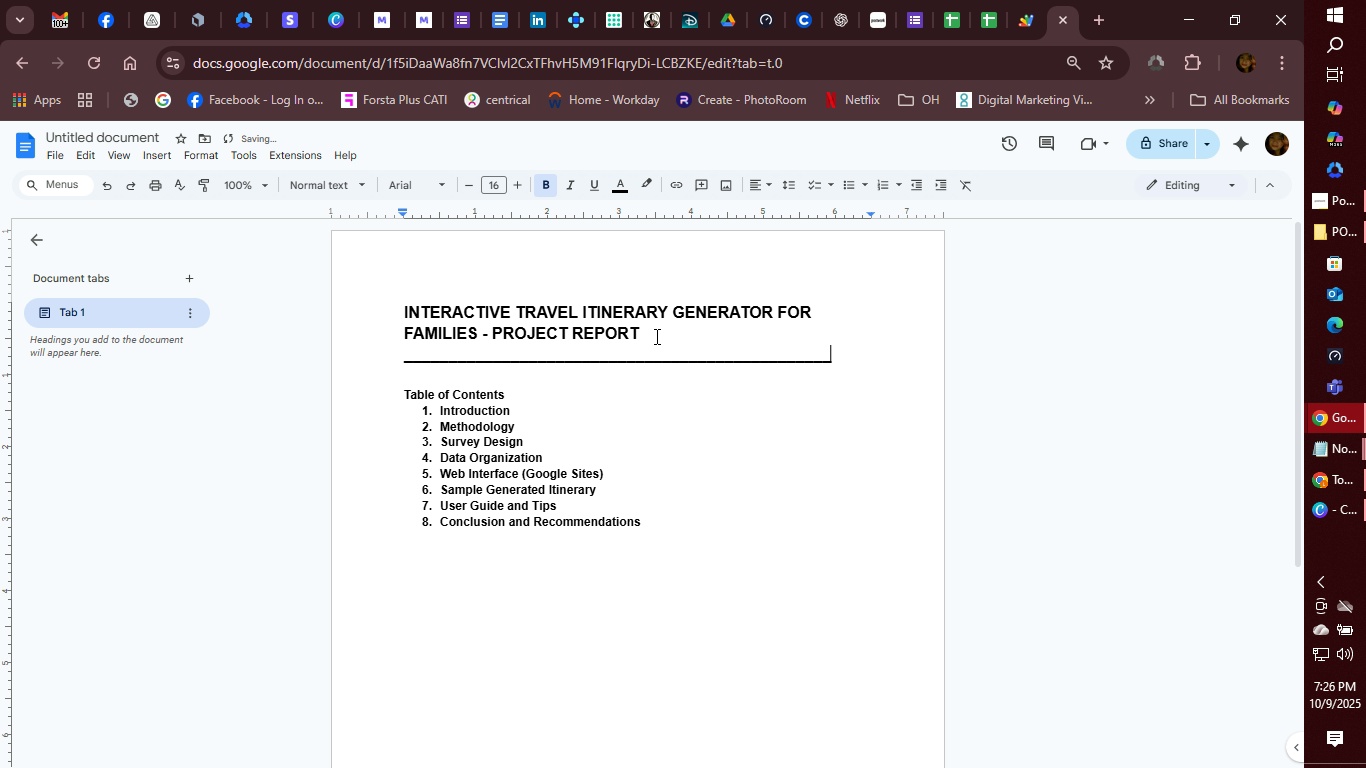 
key(Shift+Minus)
 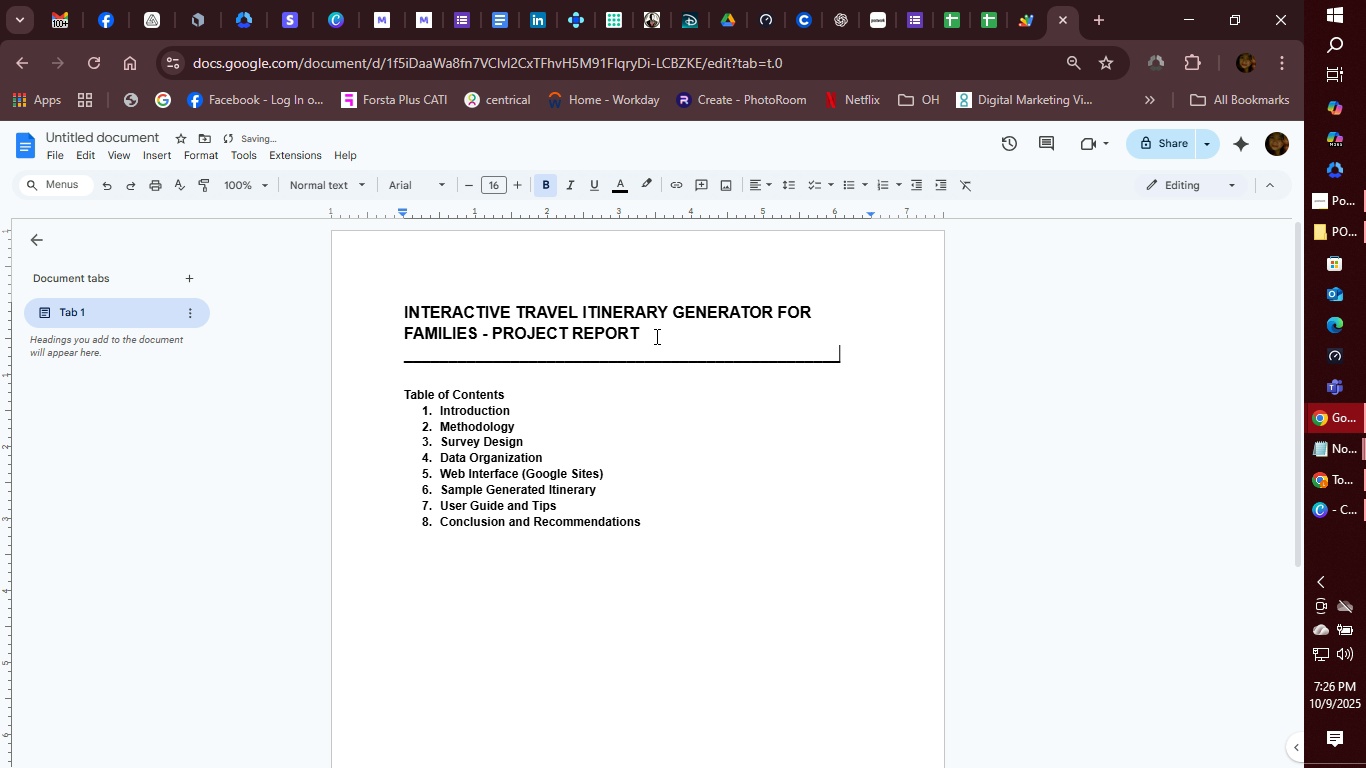 
key(Shift+Minus)
 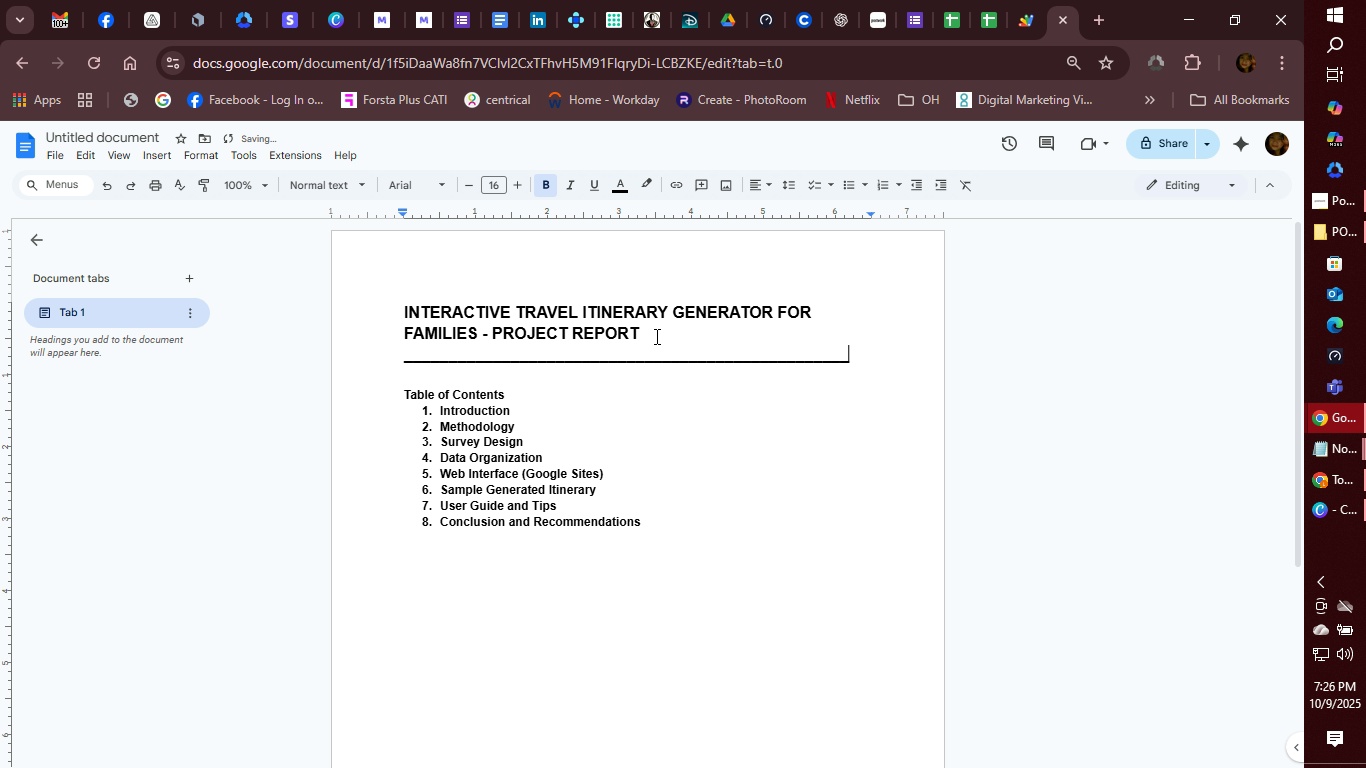 
key(Shift+Minus)
 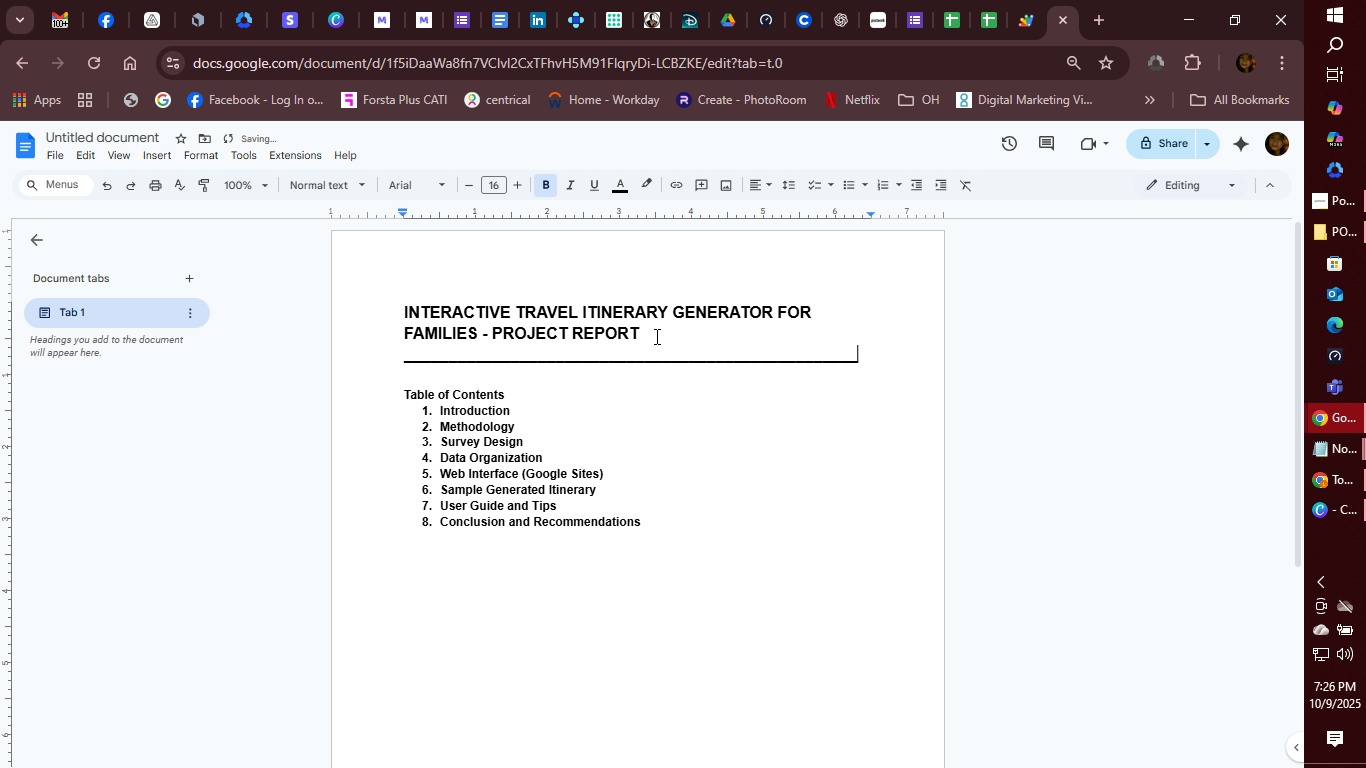 
key(Shift+Minus)
 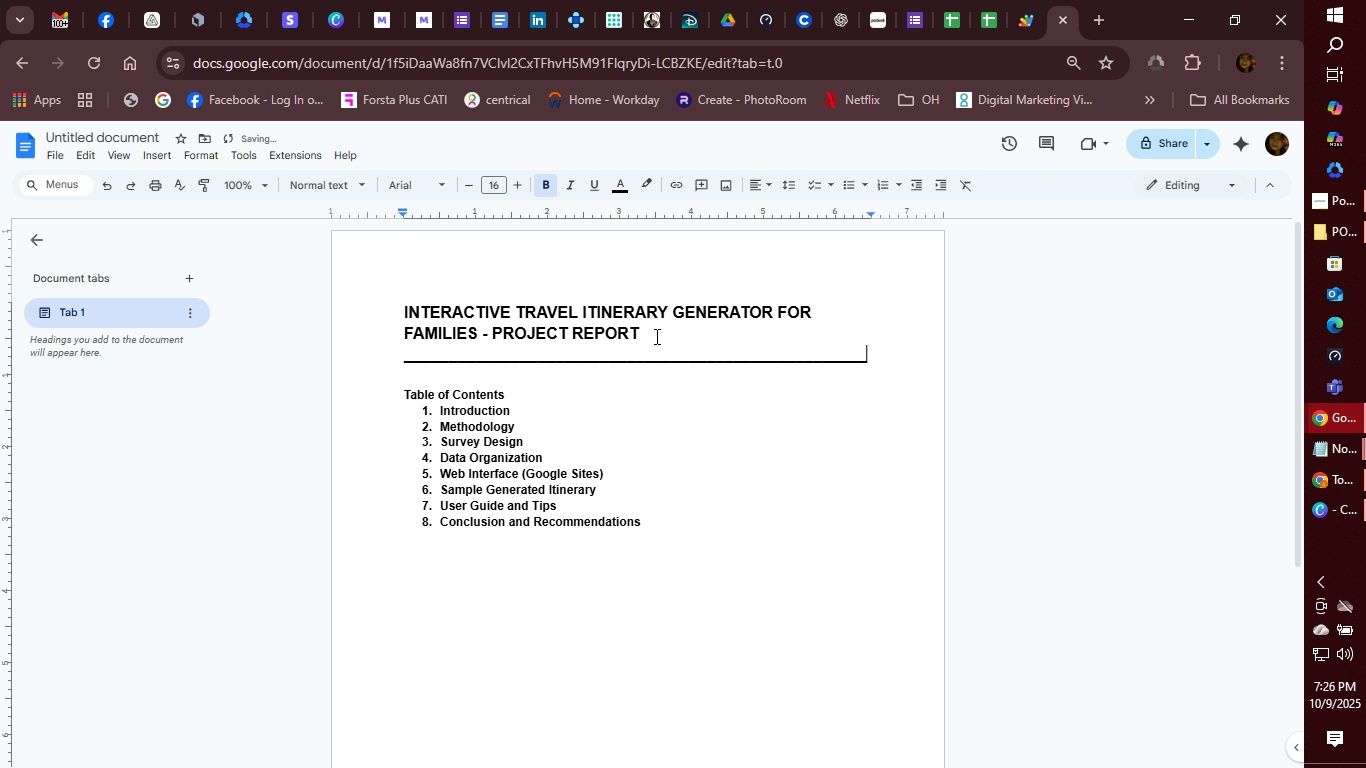 
key(Shift+Minus)
 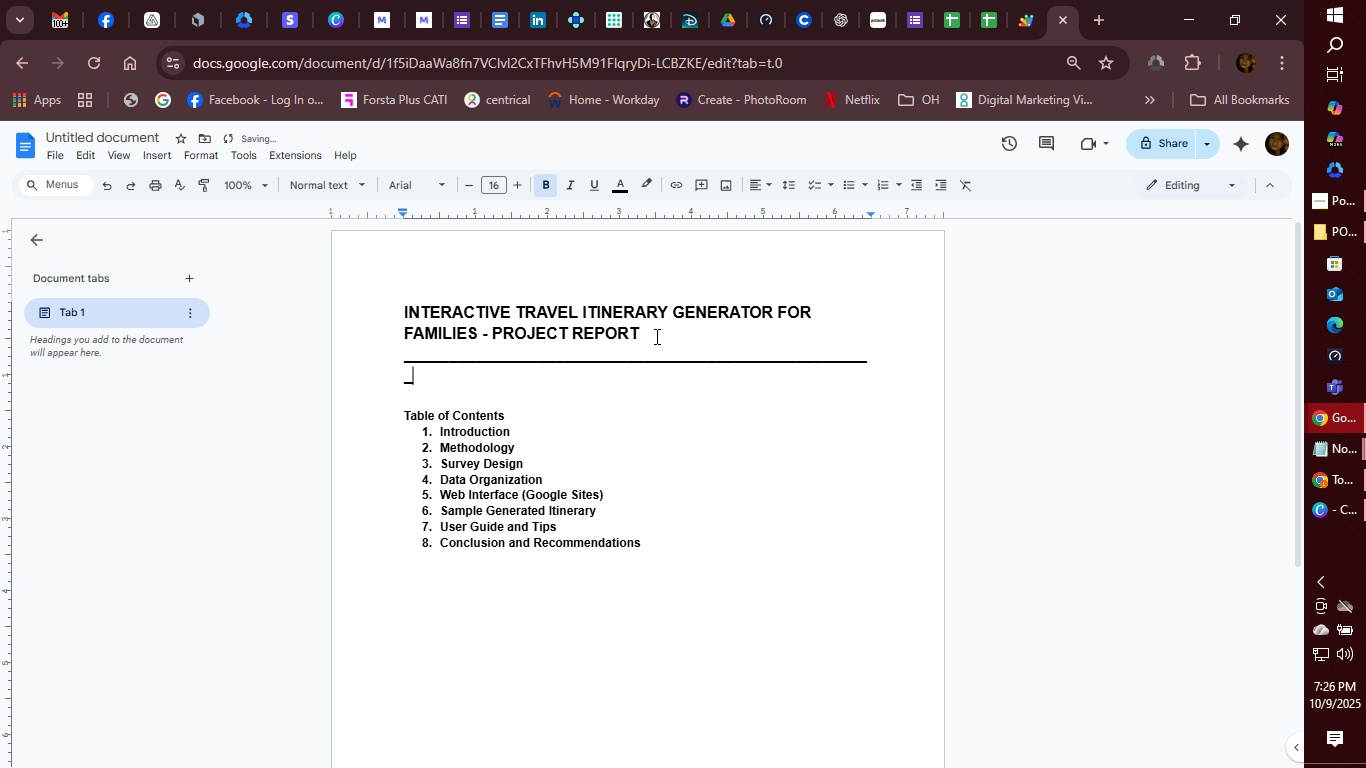 
key(Shift+Minus)
 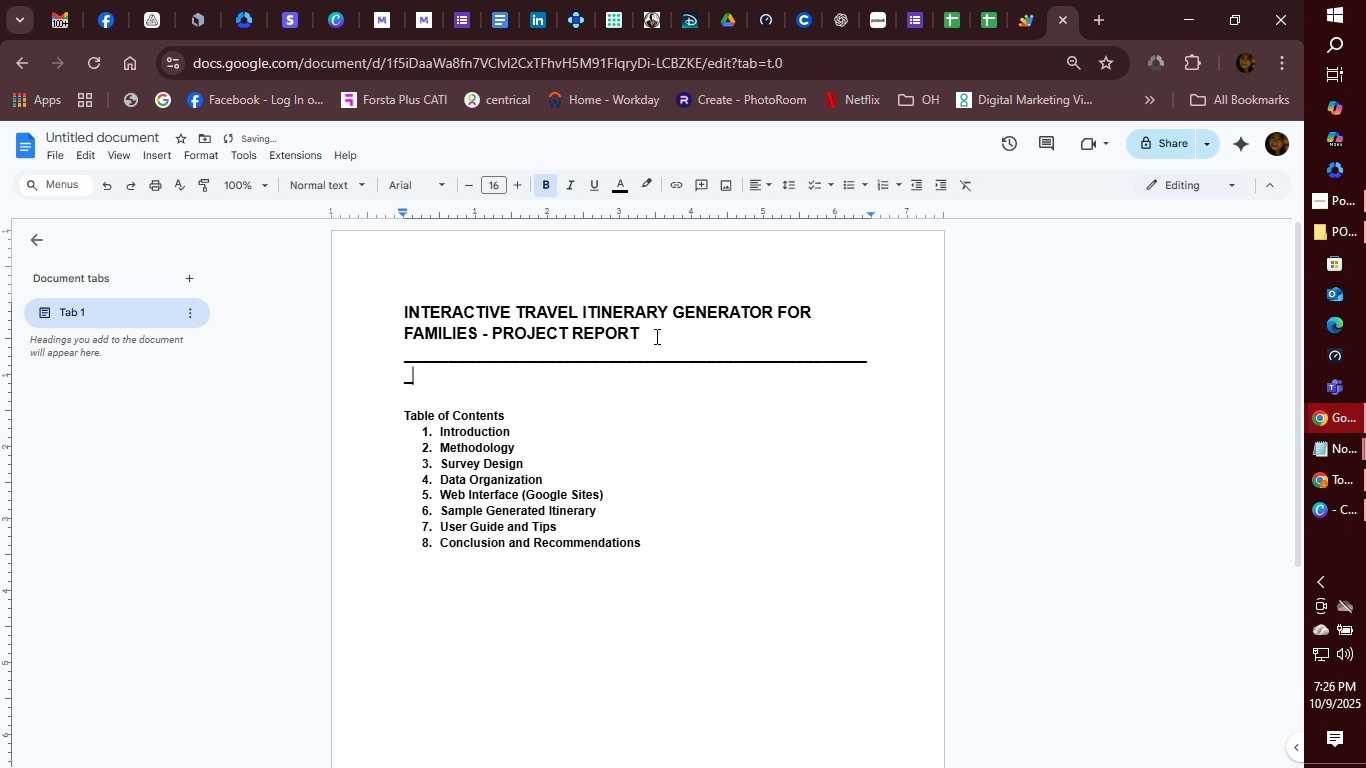 
key(Backspace)
 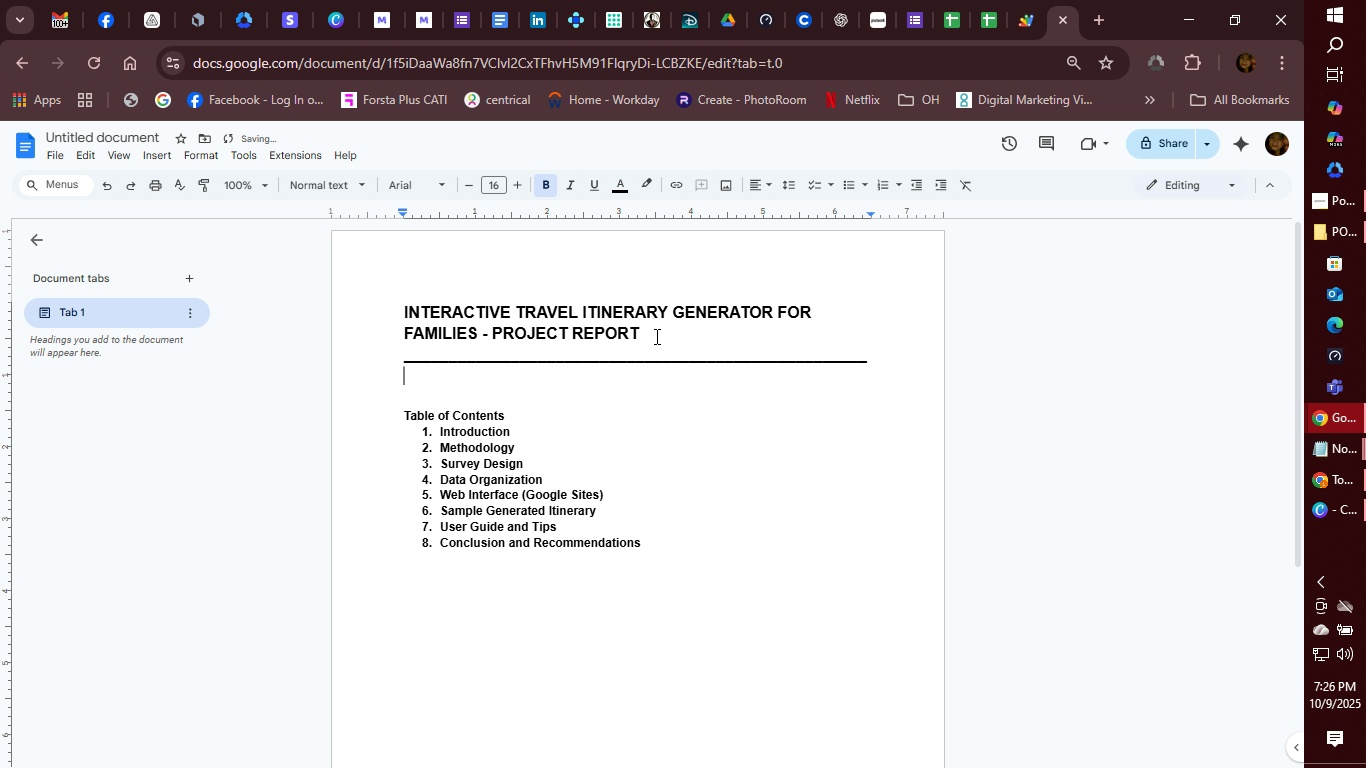 
key(Enter)
 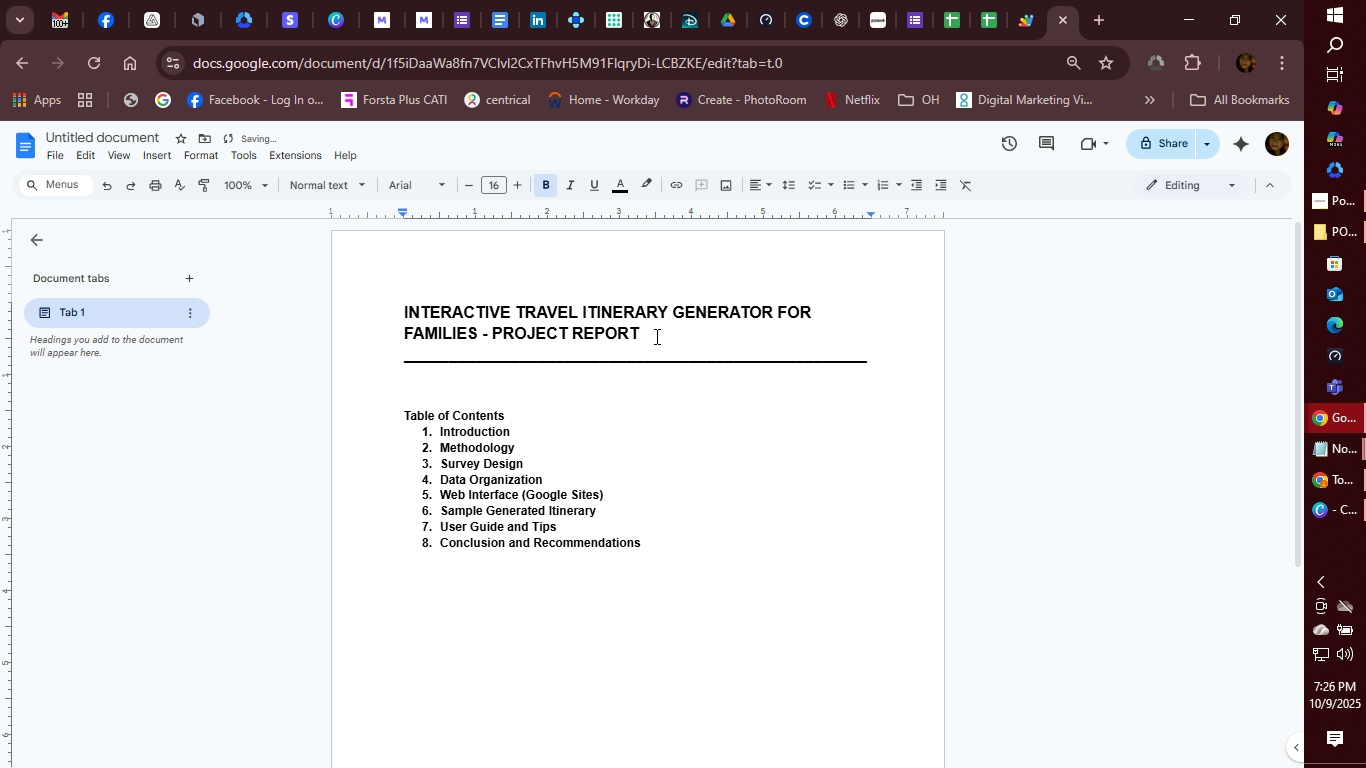 
key(ArrowDown)
 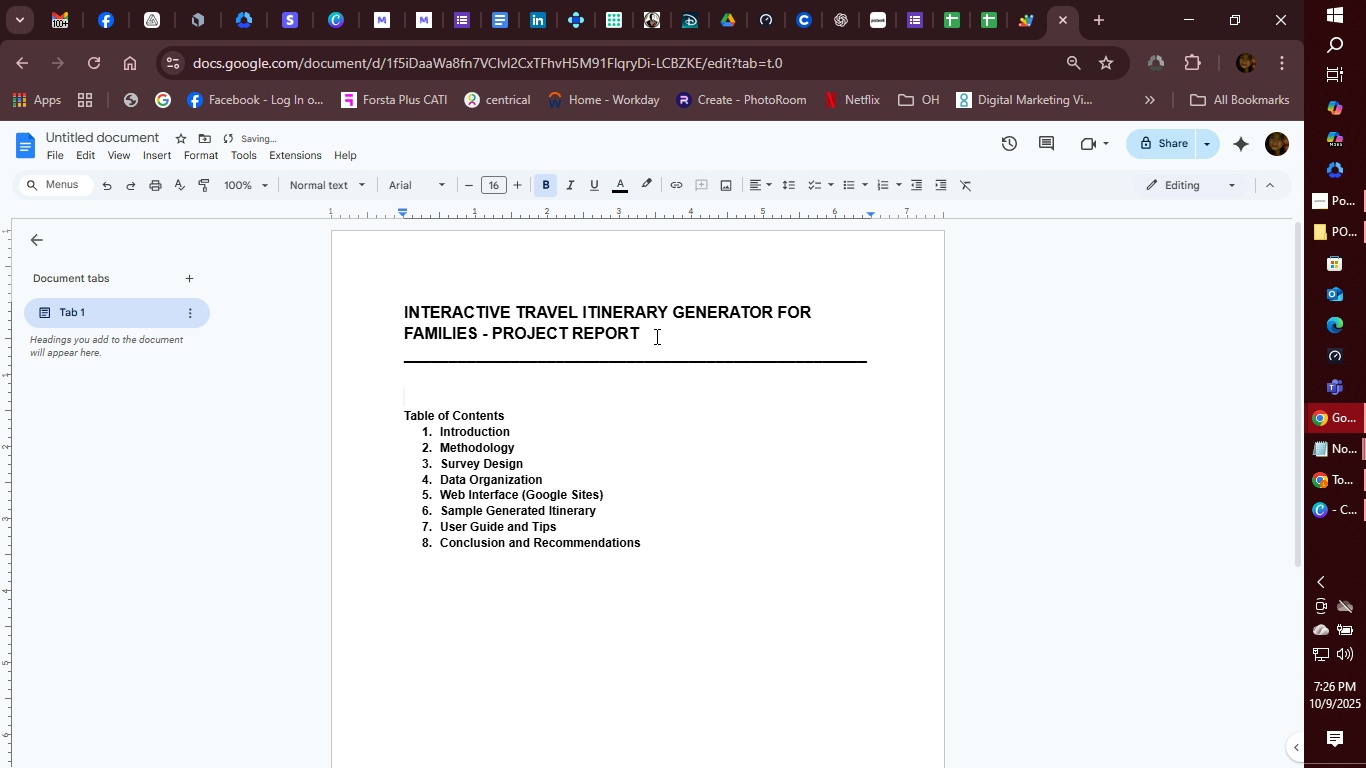 
key(Backspace)
 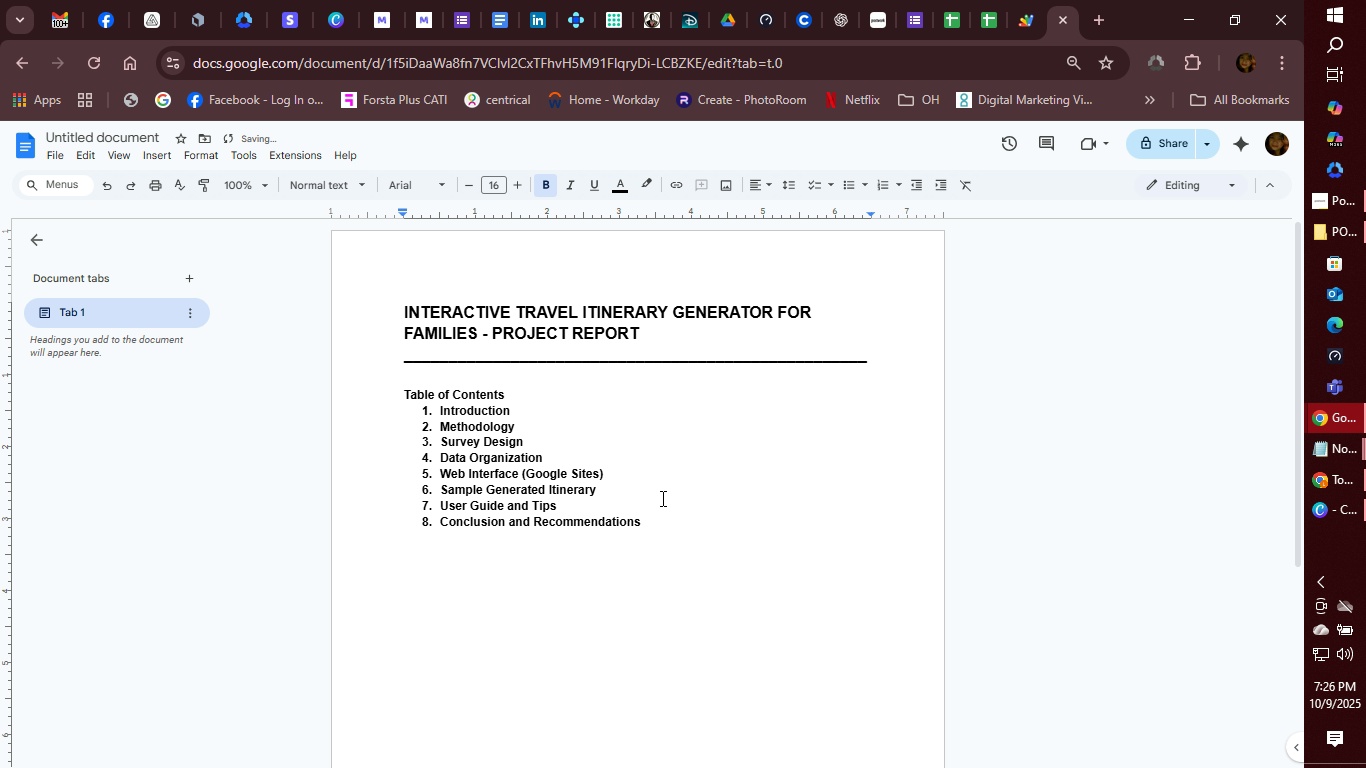 
left_click([638, 534])
 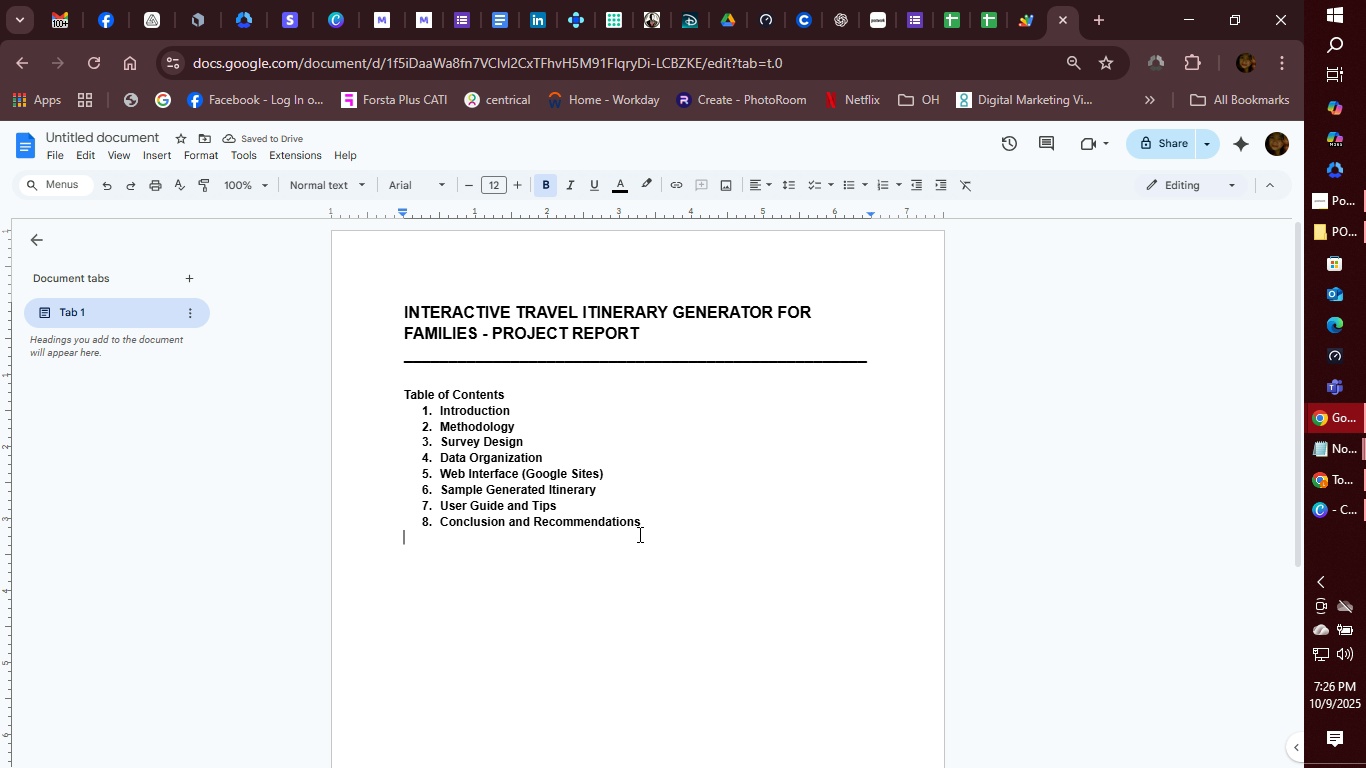 
hold_key(key=ShiftLeft, duration=0.96)
 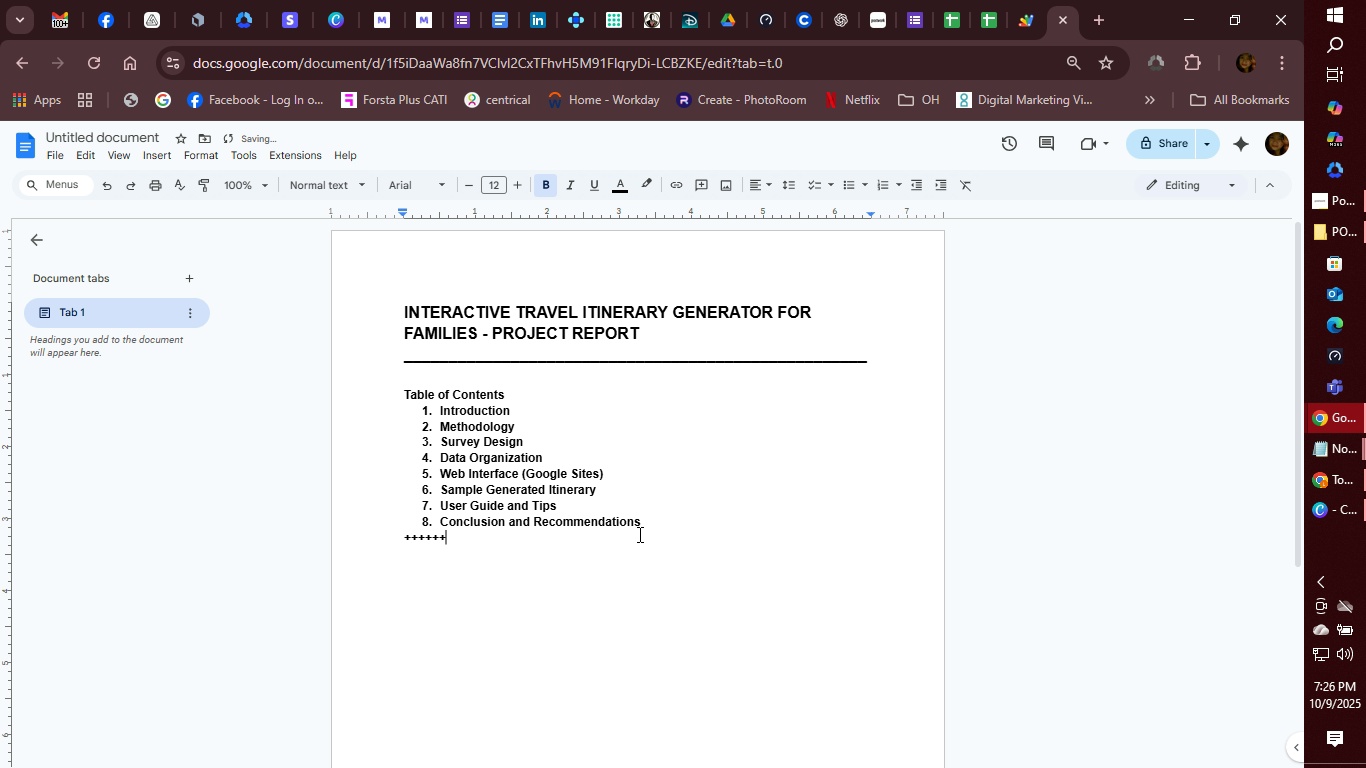 
hold_key(key=Equal, duration=0.72)
 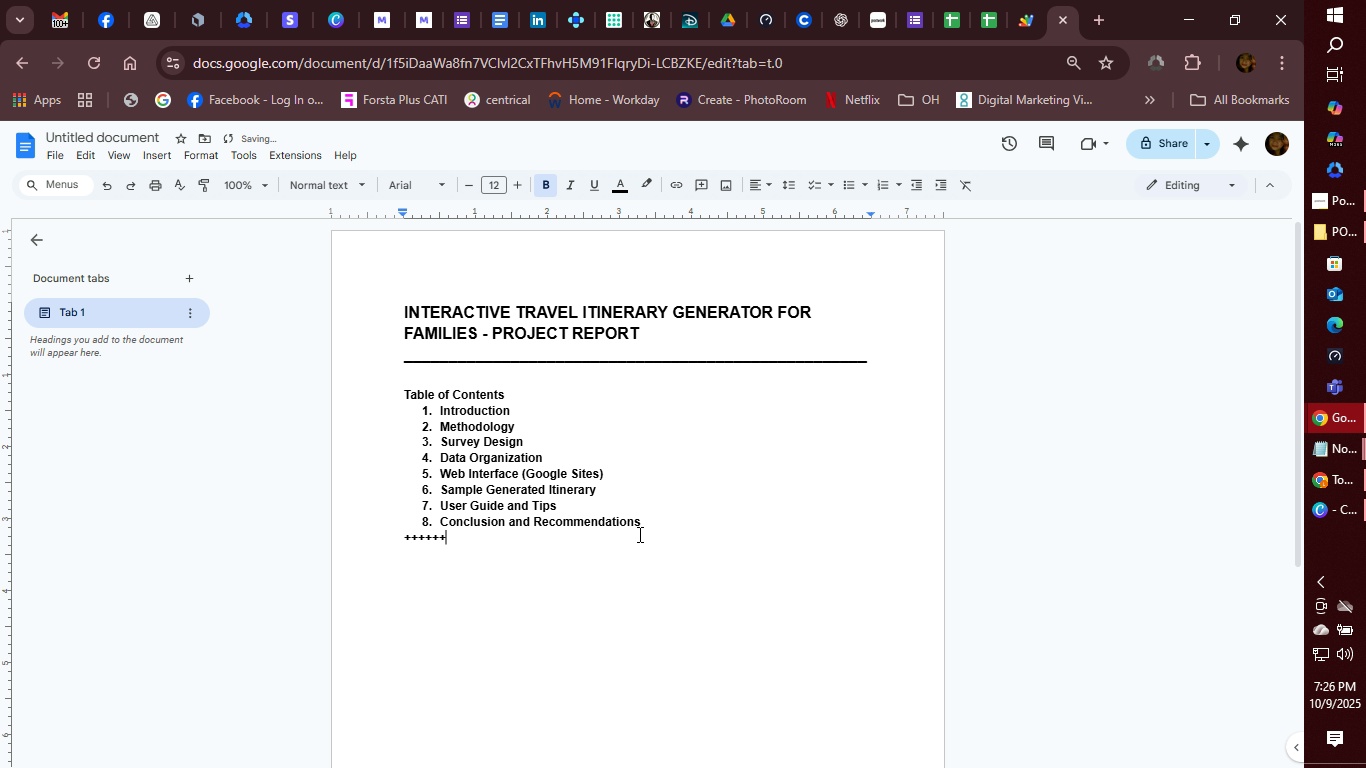 
key(Backspace)
 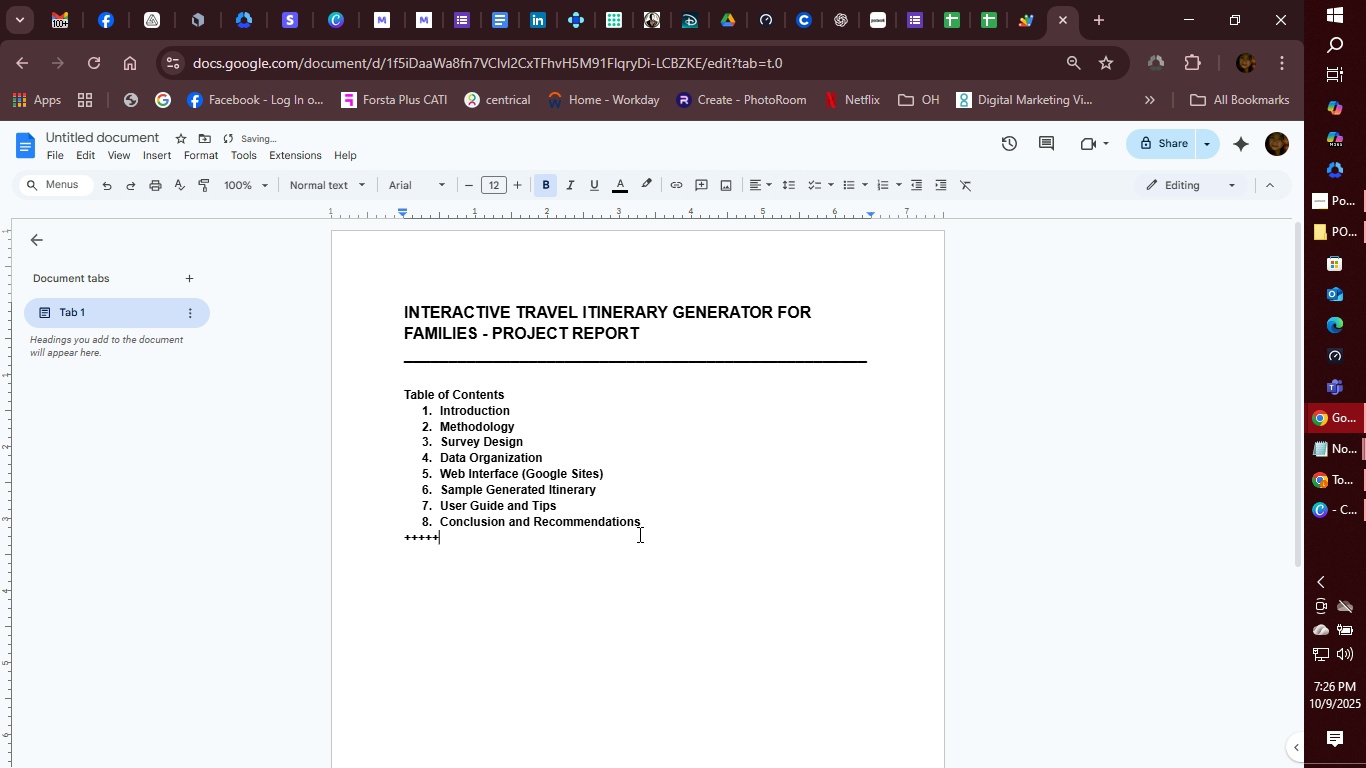 
key(Backspace)
 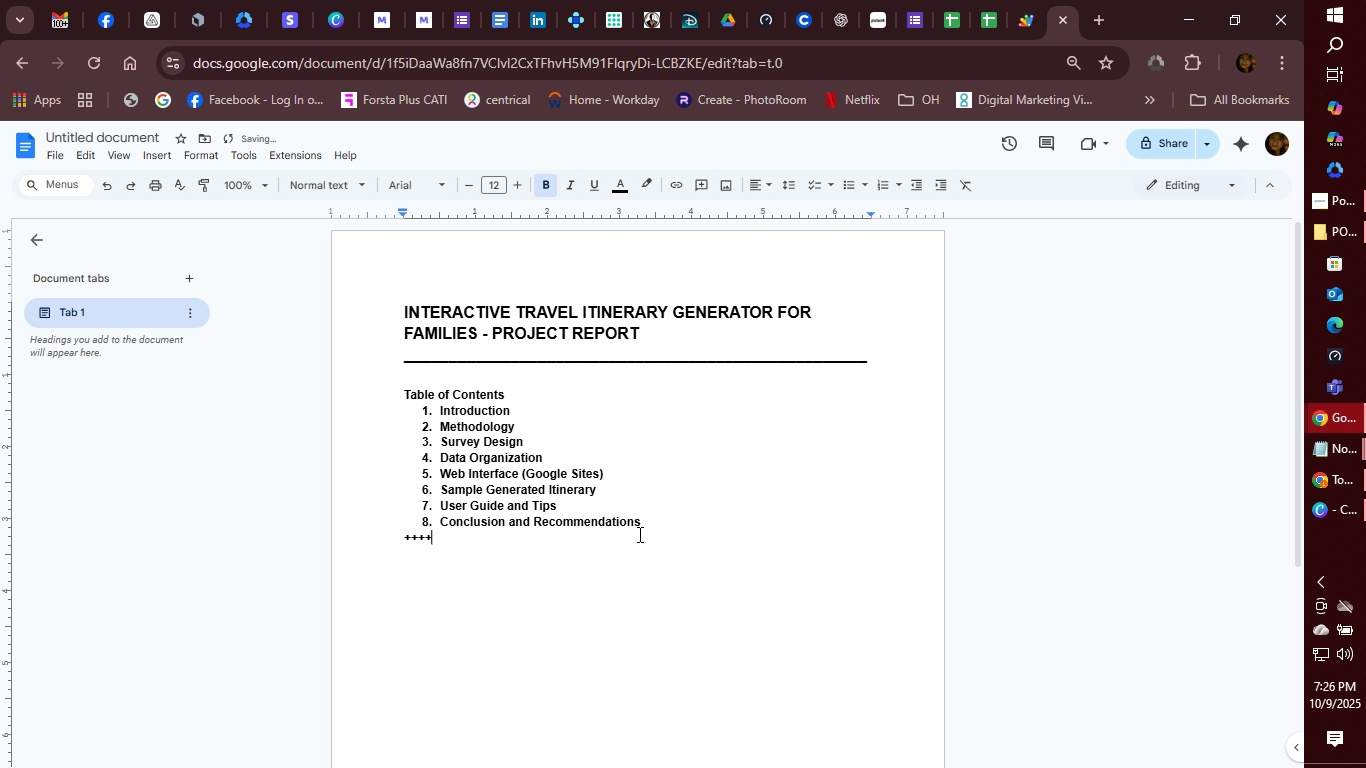 
key(Backspace)
 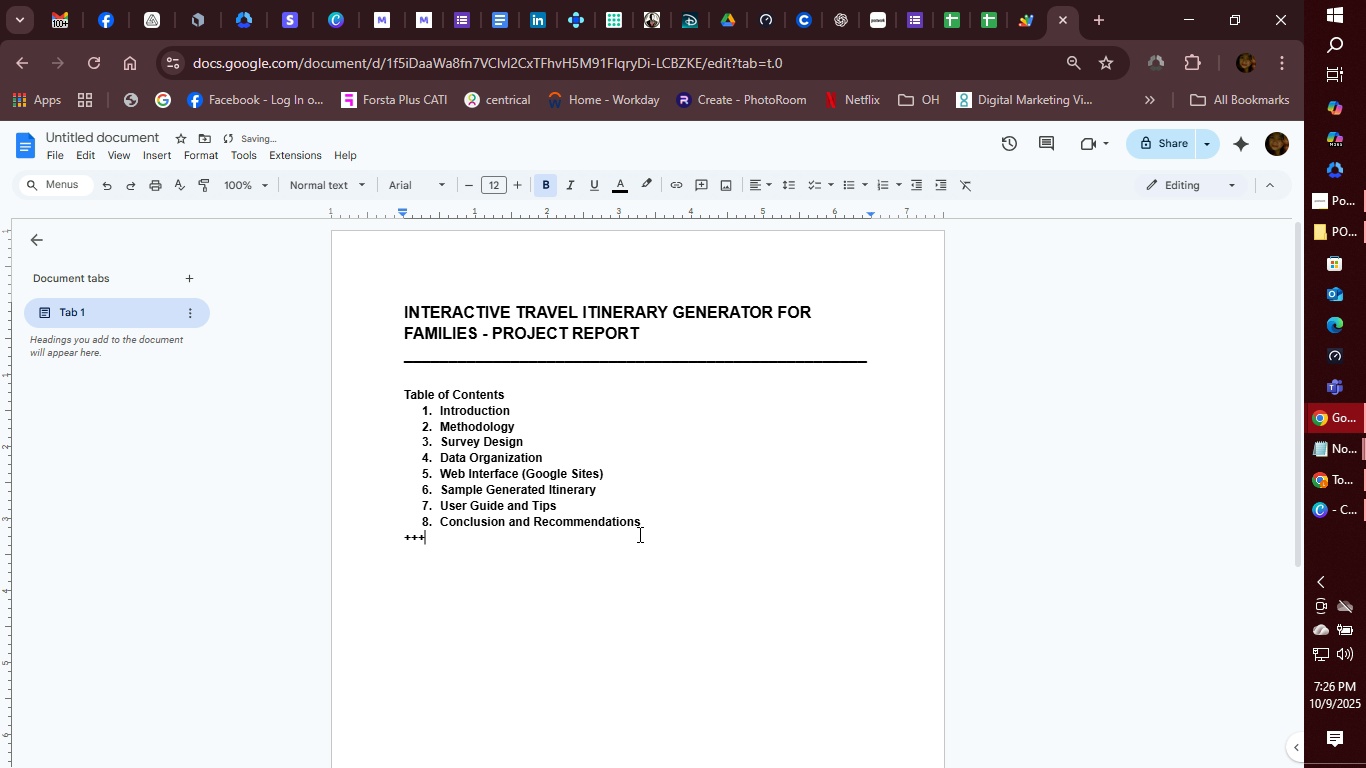 
key(Backspace)
 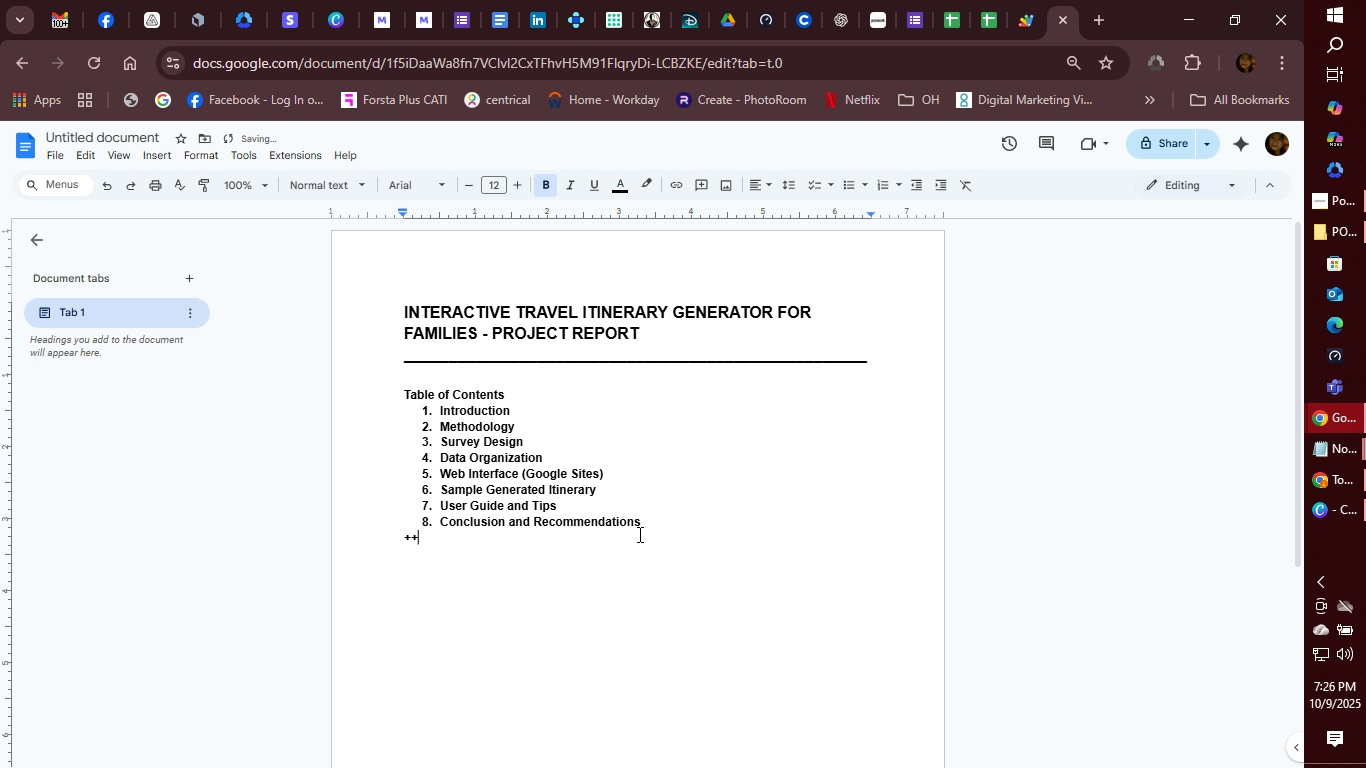 
key(Backspace)
 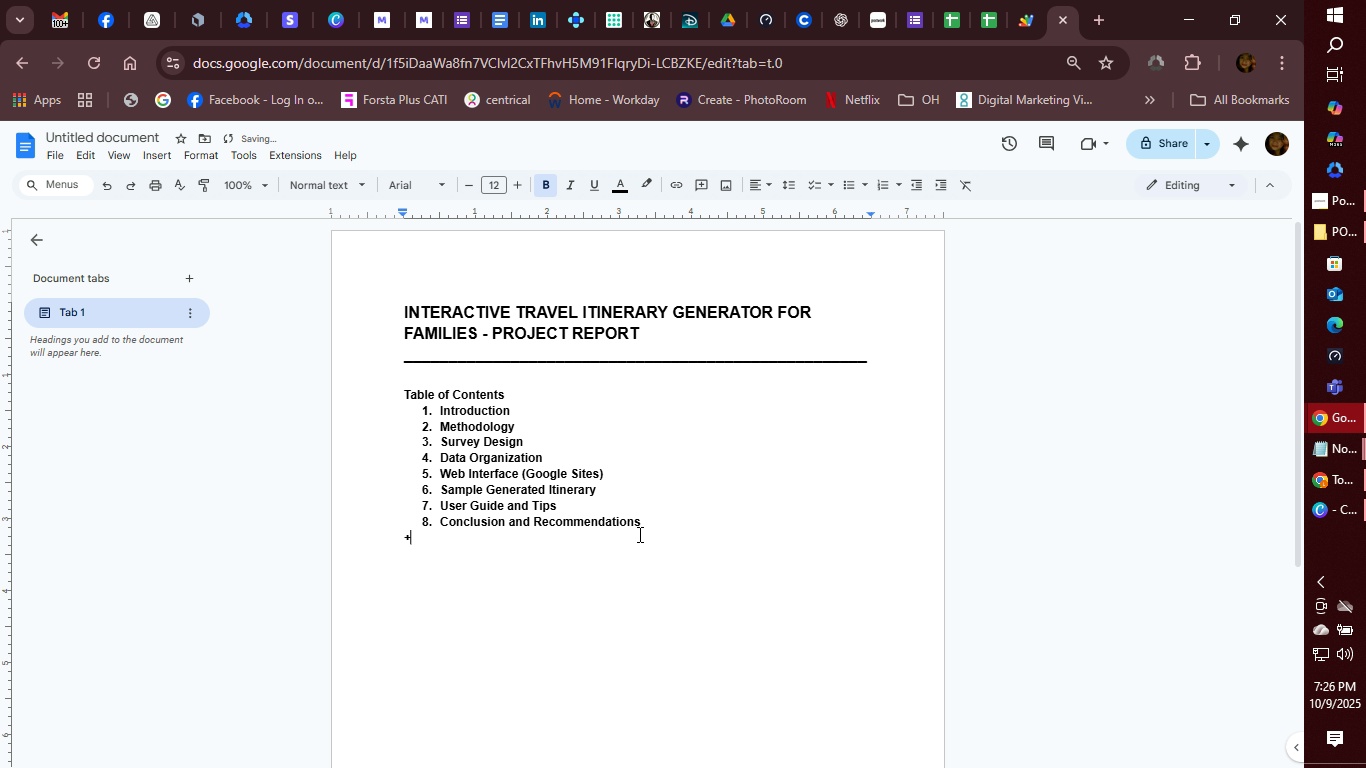 
key(Backspace)
 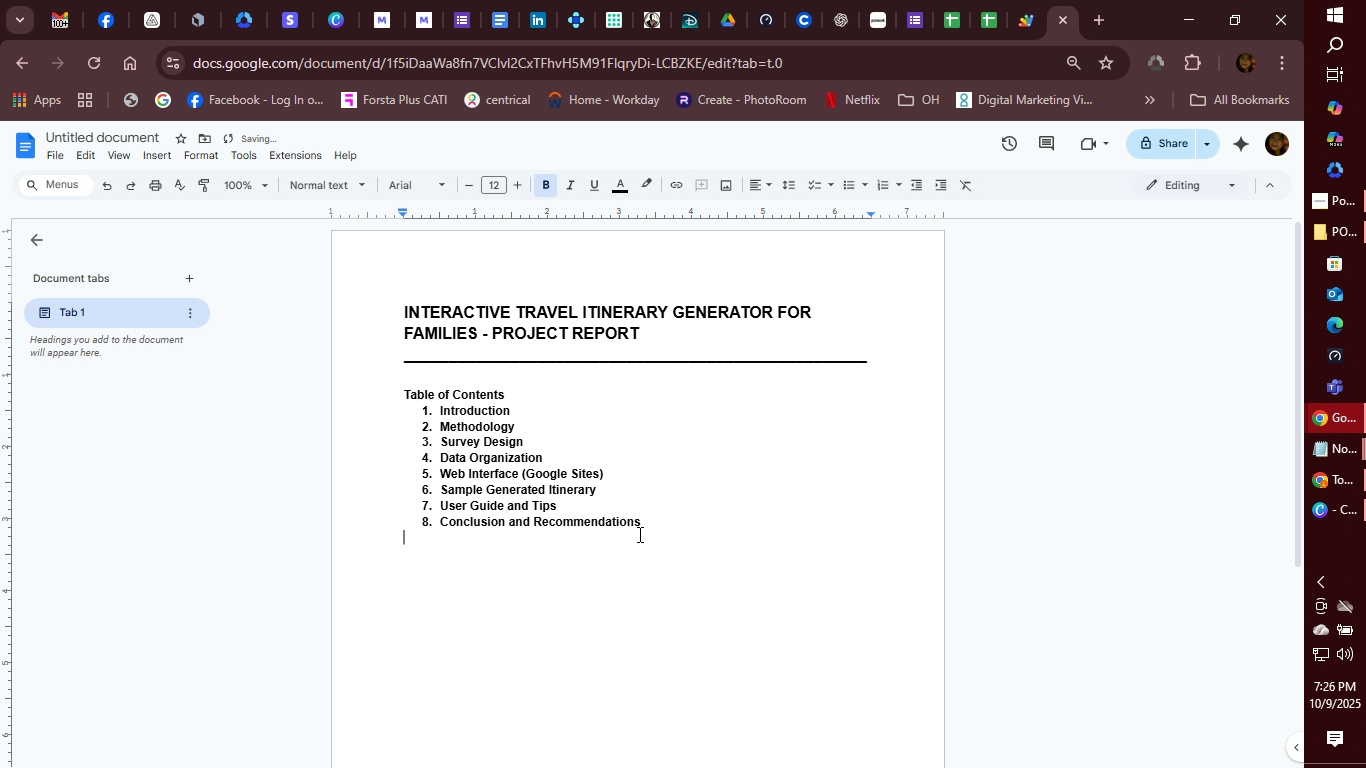 
key(Backspace)
 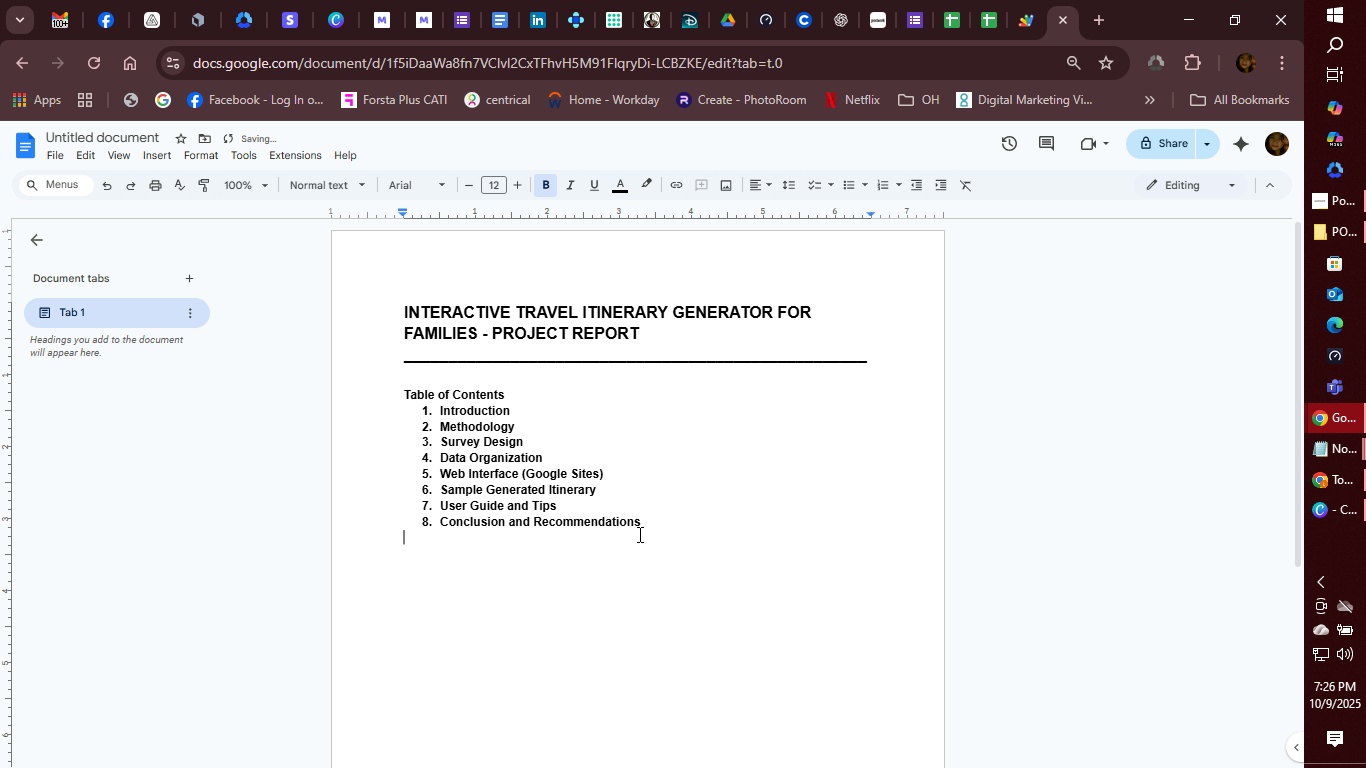 
hold_key(key=Minus, duration=1.5)
 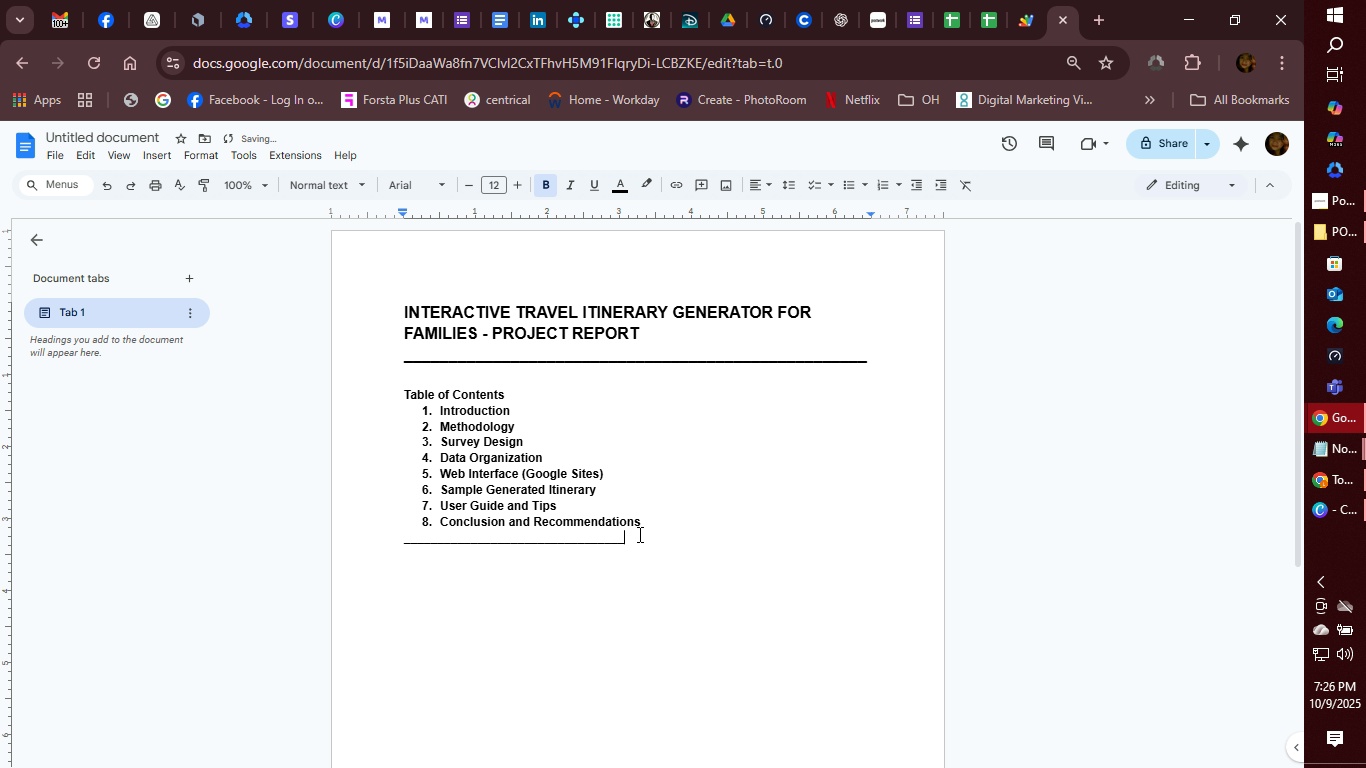 
hold_key(key=Minus, duration=1.46)
 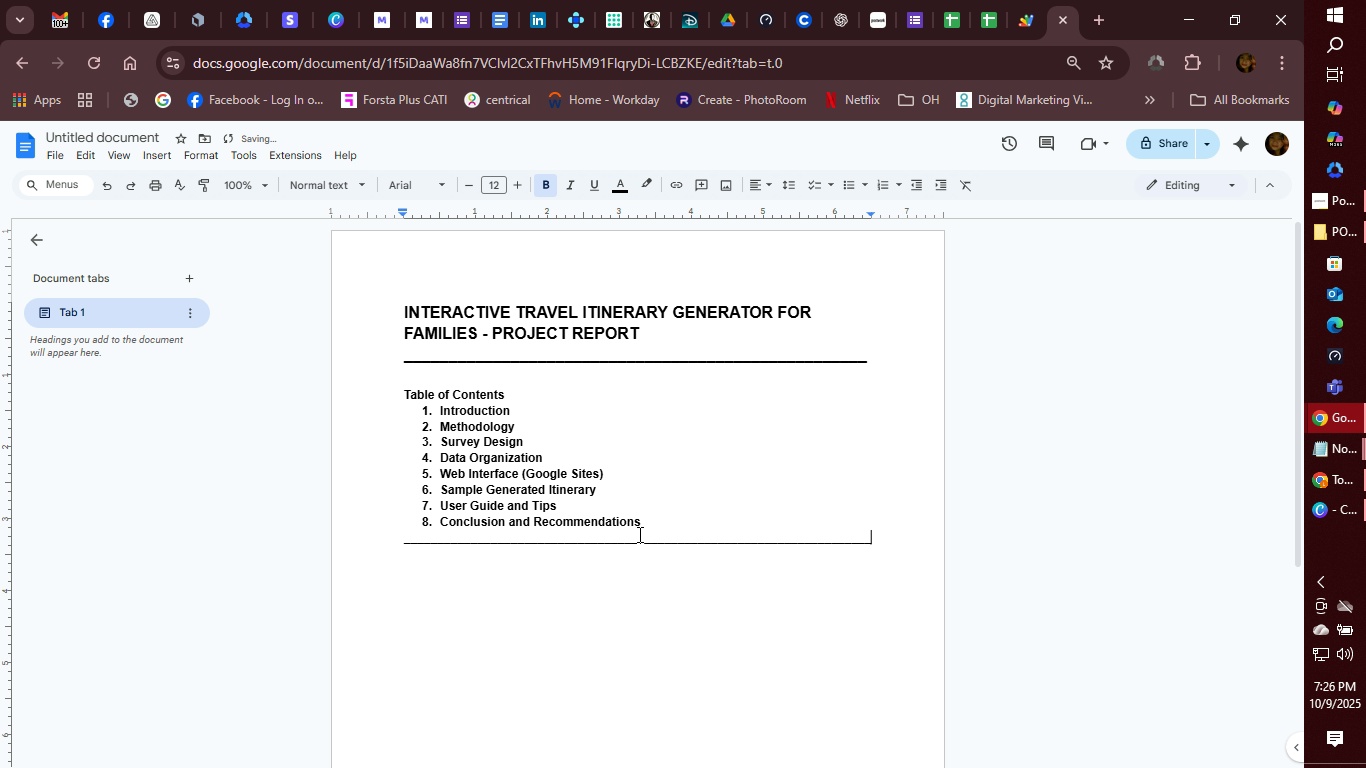 
hold_key(key=Minus, duration=0.76)
 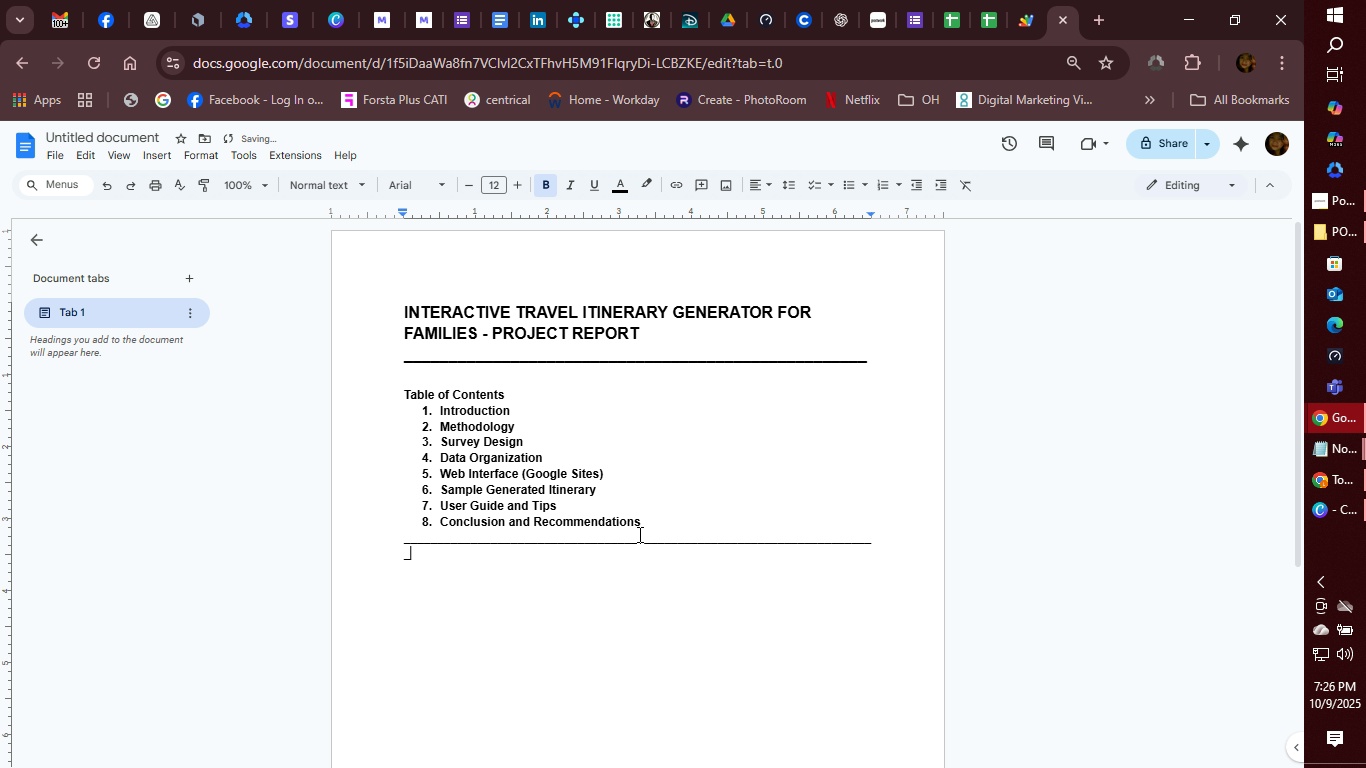 
key(Shift+Minus)
 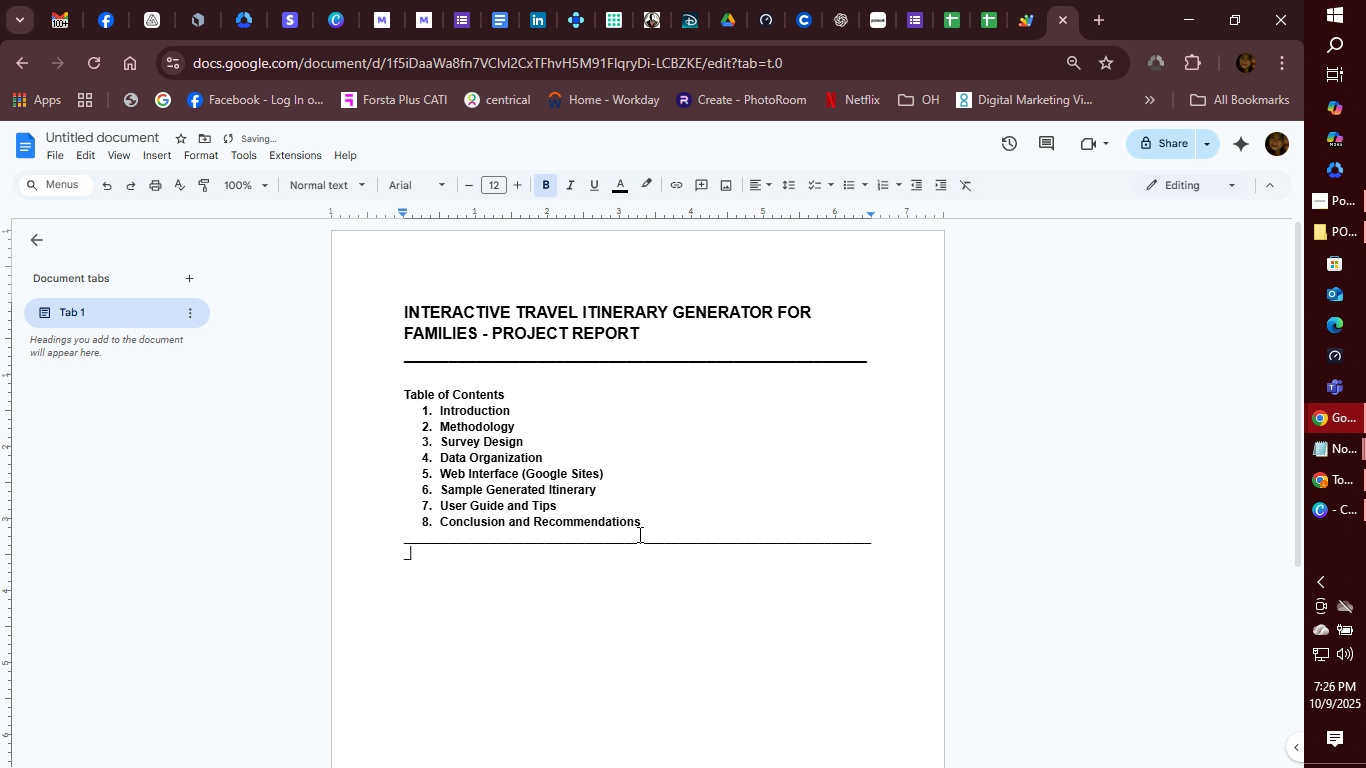 
key(Backspace)
 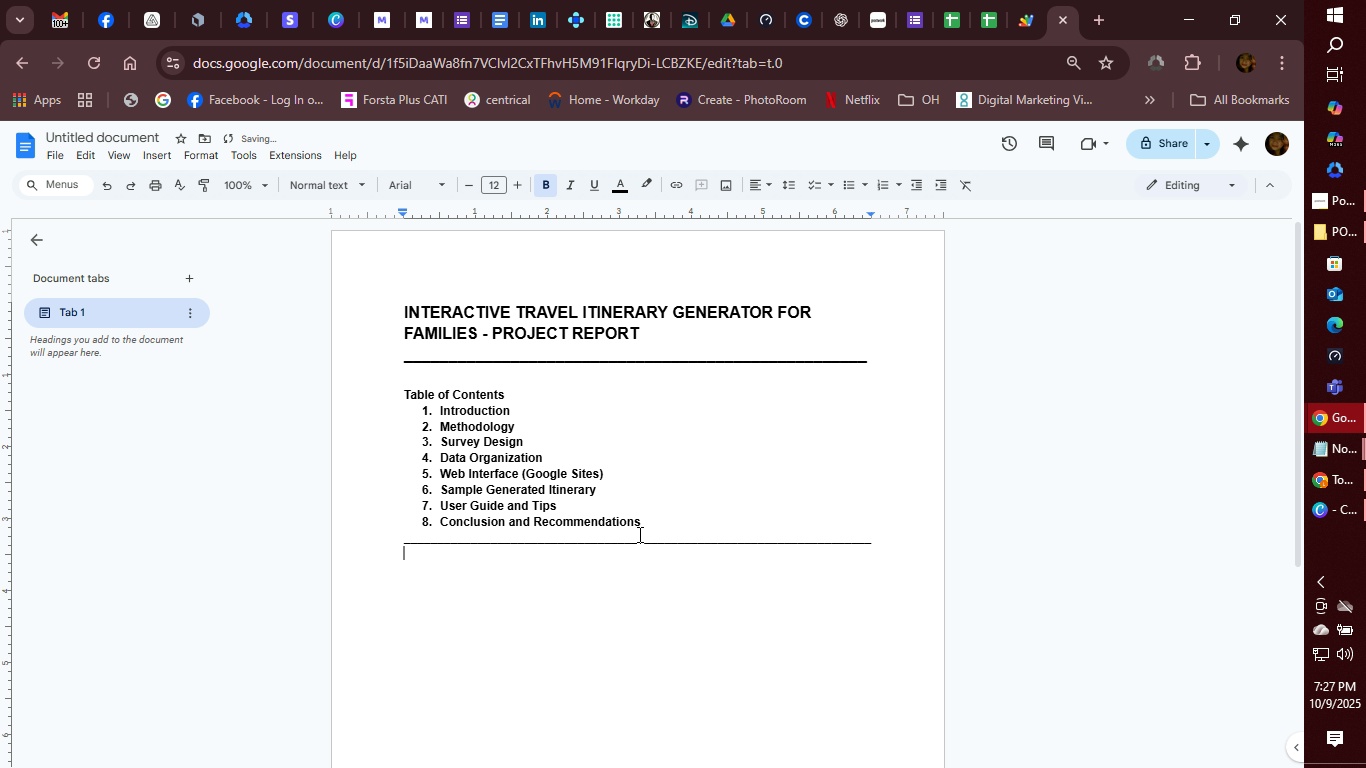 
key(Enter)
 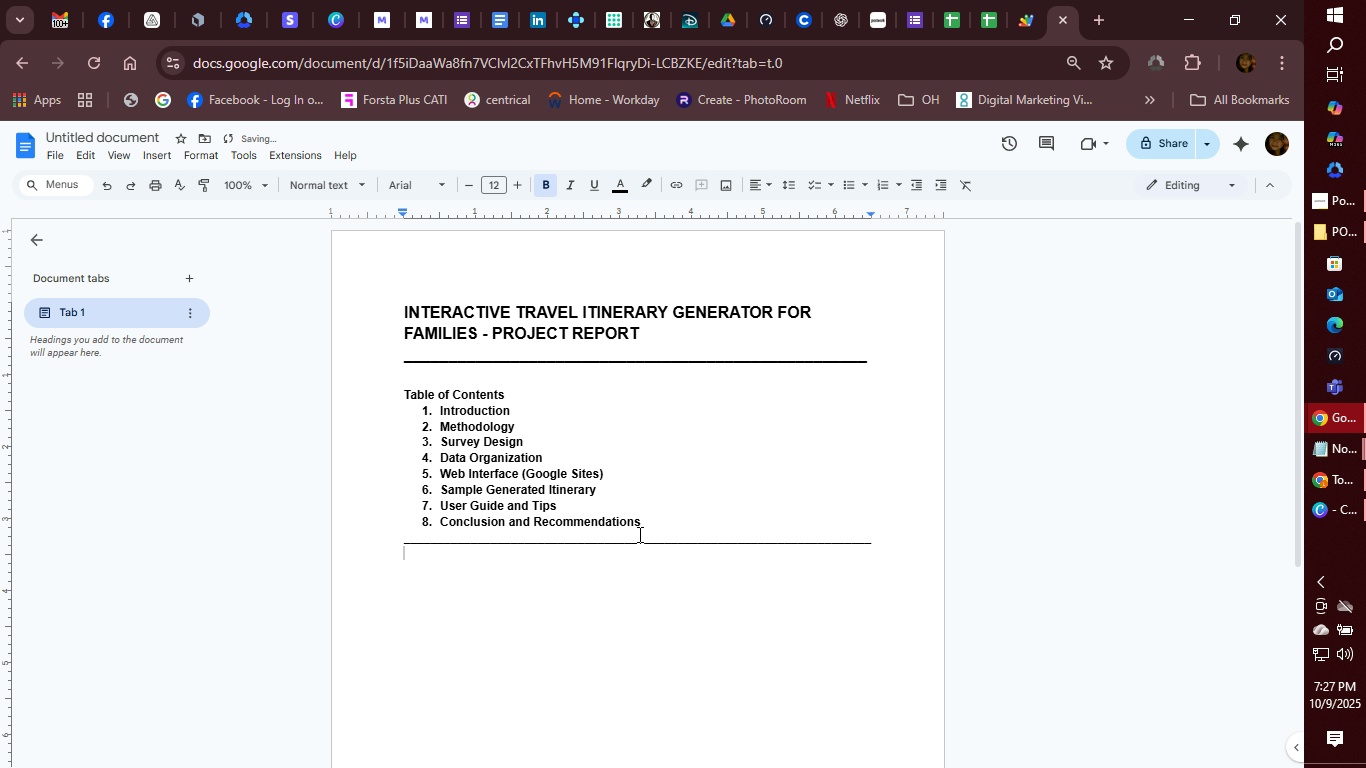 
key(Enter)
 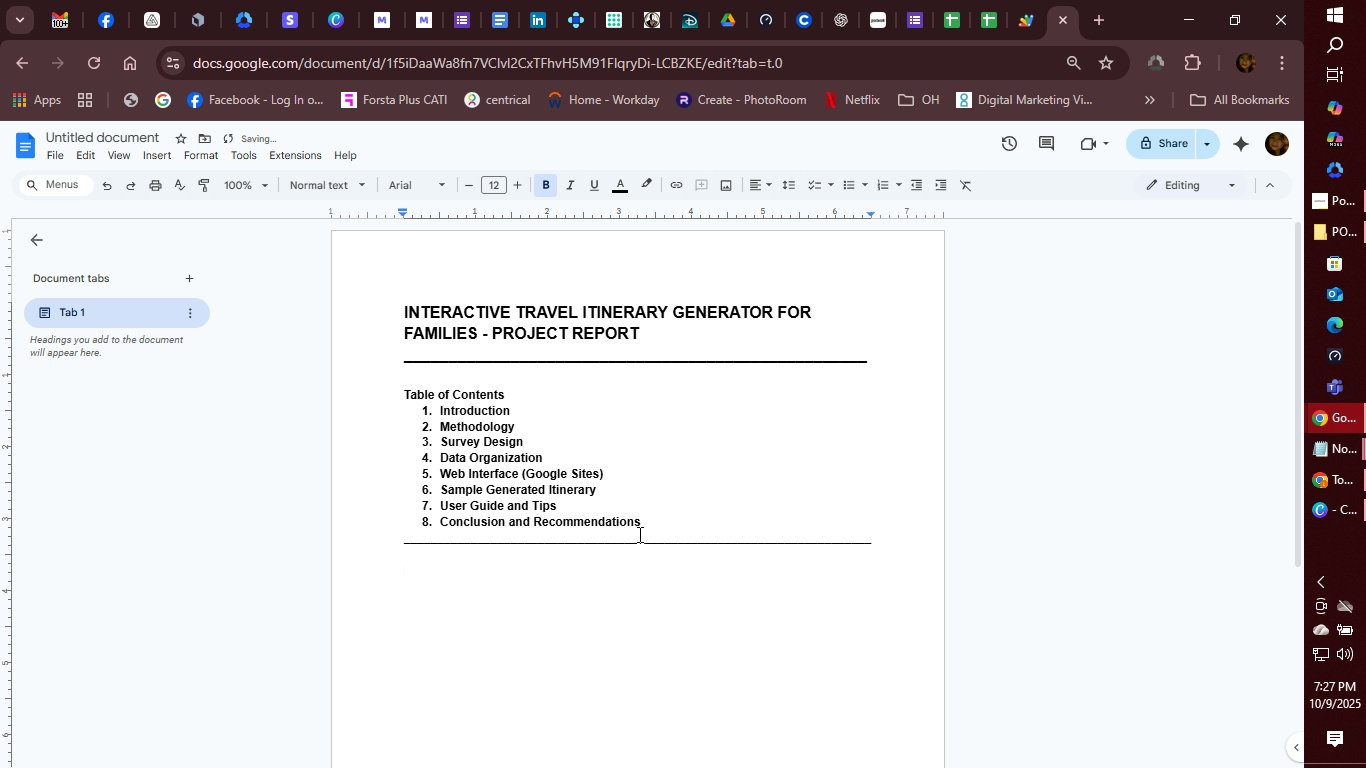 
type(Inr)
key(Backspace)
key(Backspace)
key(Backspace)
type(Introduction)
key(Backspace)
key(Backspace)
key(Backspace)
key(Backspace)
key(Backspace)
key(Backspace)
key(Backspace)
key(Backspace)
key(Backspace)
key(Backspace)
key(Backspace)
key(Backspace)
type(1. In)
key(Backspace)
type(TR)
key(Backspace)
key(Backspace)
type(NTRODUCTION)
 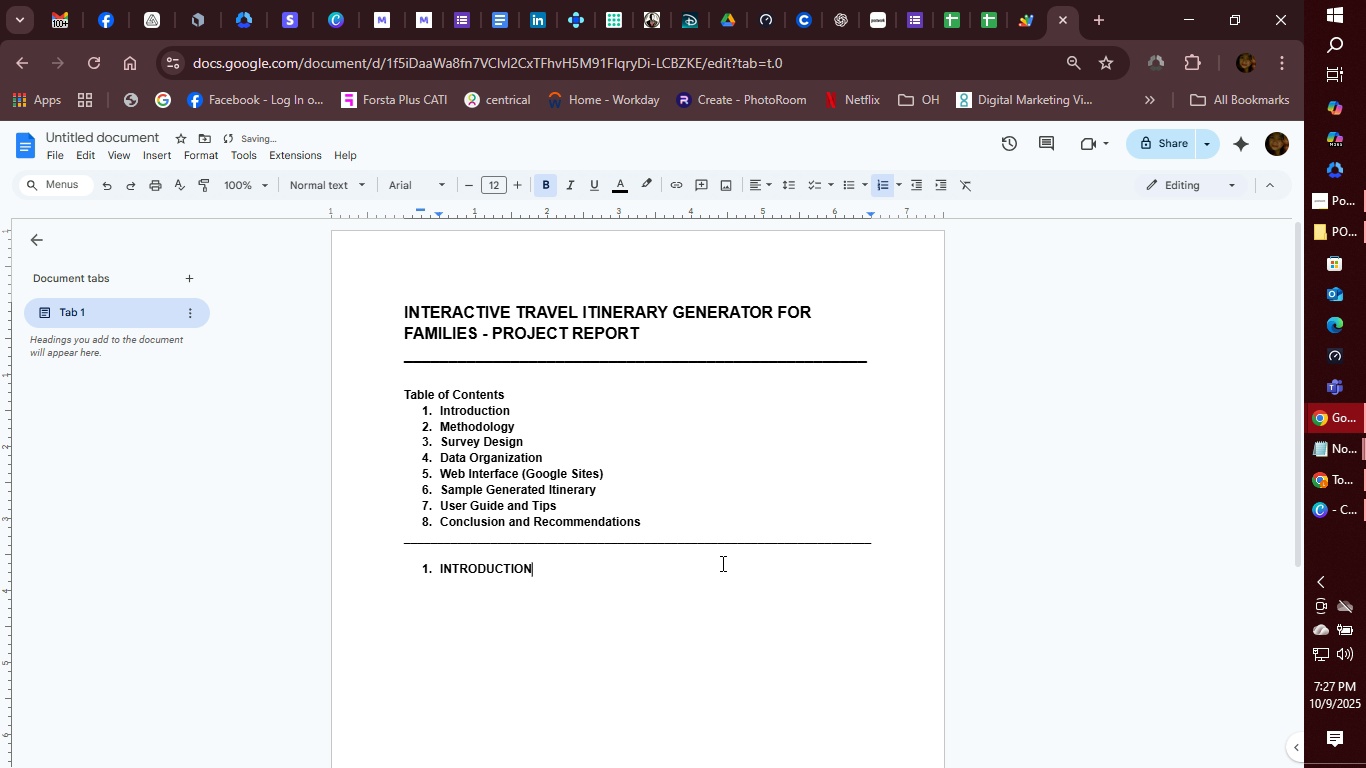 
key(Enter)
 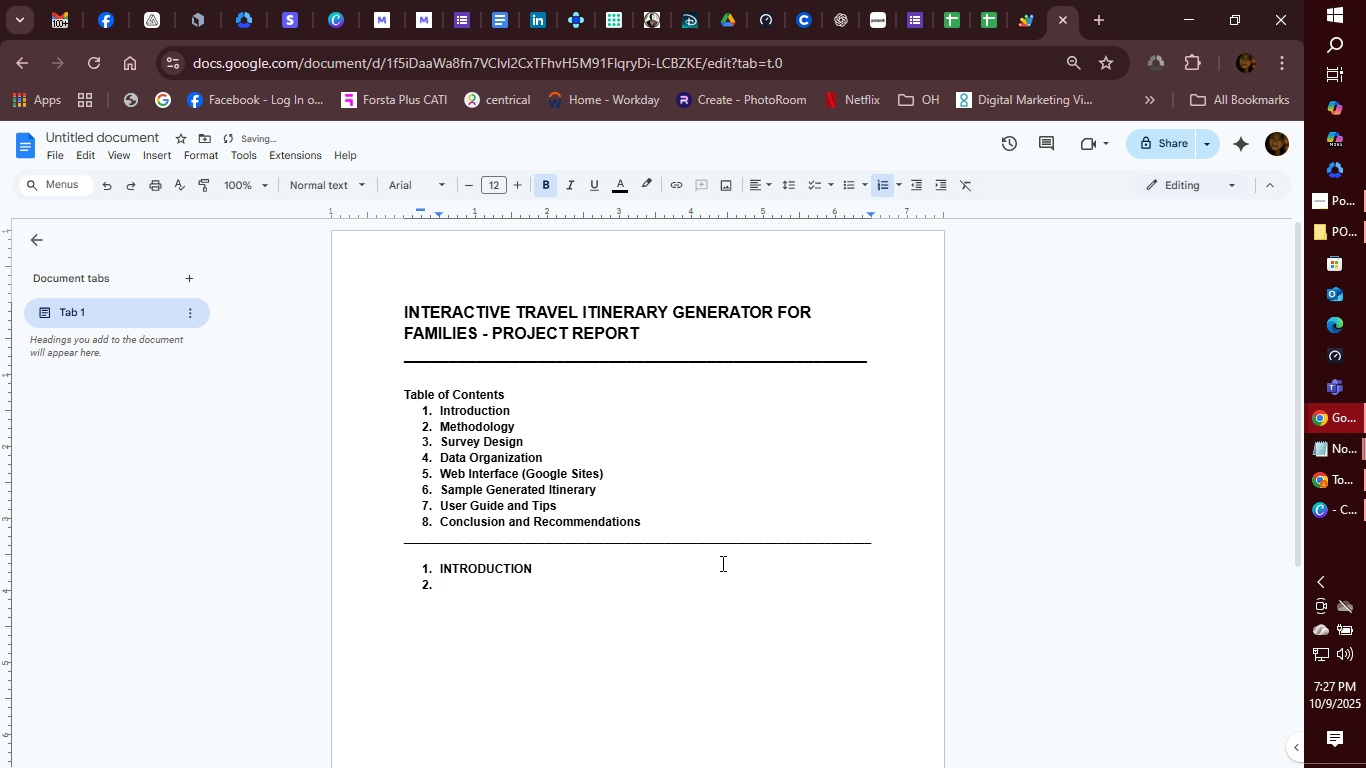 
key(Backspace)
type(The intr)
key(Backspace)
key(Backspace)
key(Backspace)
key(Backspace)
key(Backspace)
key(Backspace)
key(Backspace)
key(Backspace)
key(Backspace)
 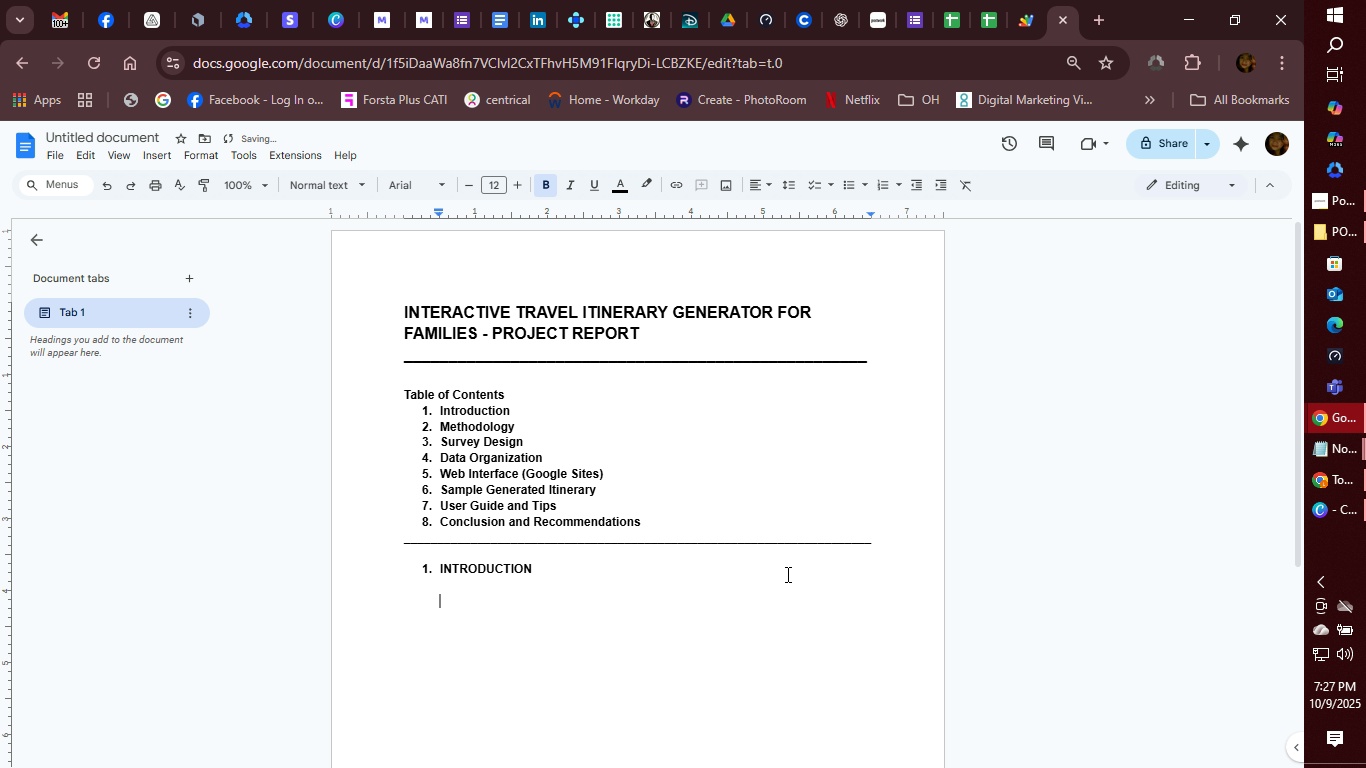 
key(Enter)
 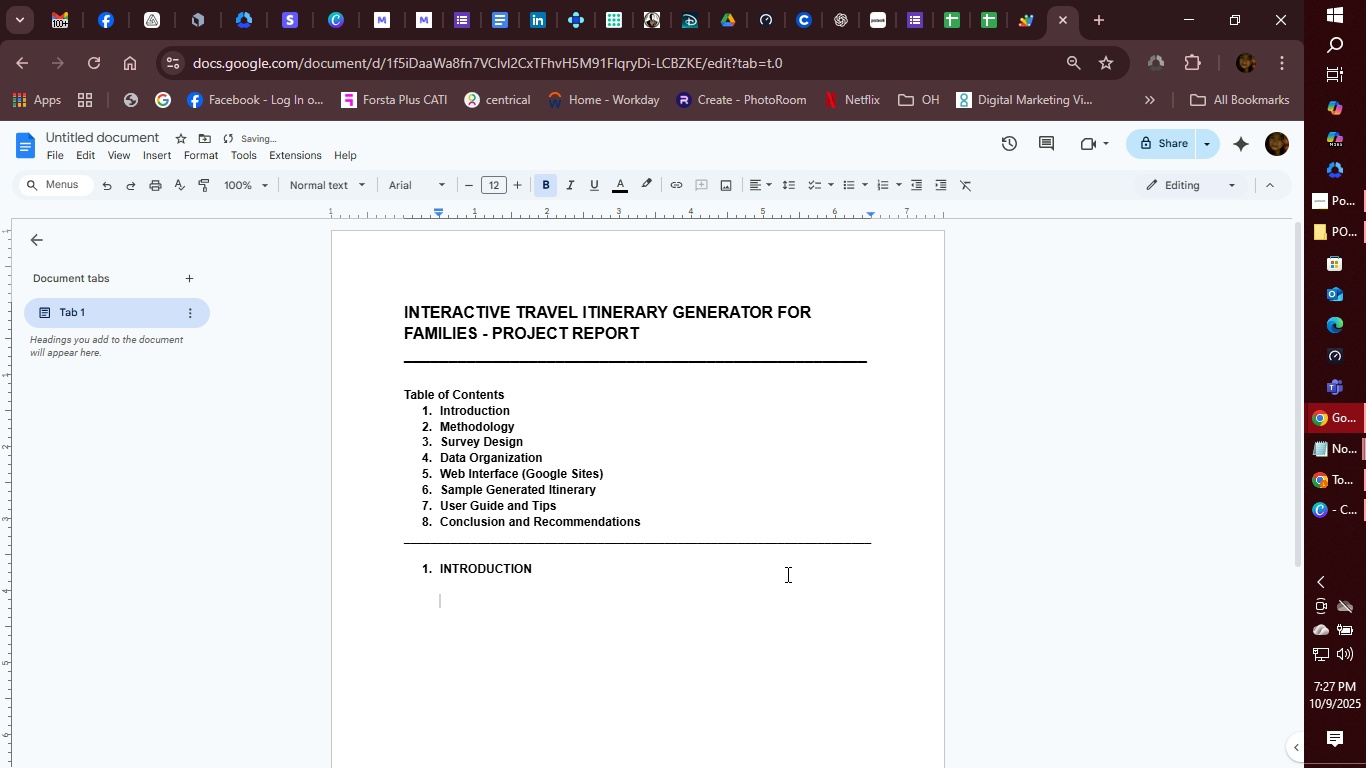 
type(The Interactove Tii)
key(Backspace)
key(Backspace)
type(ools)
 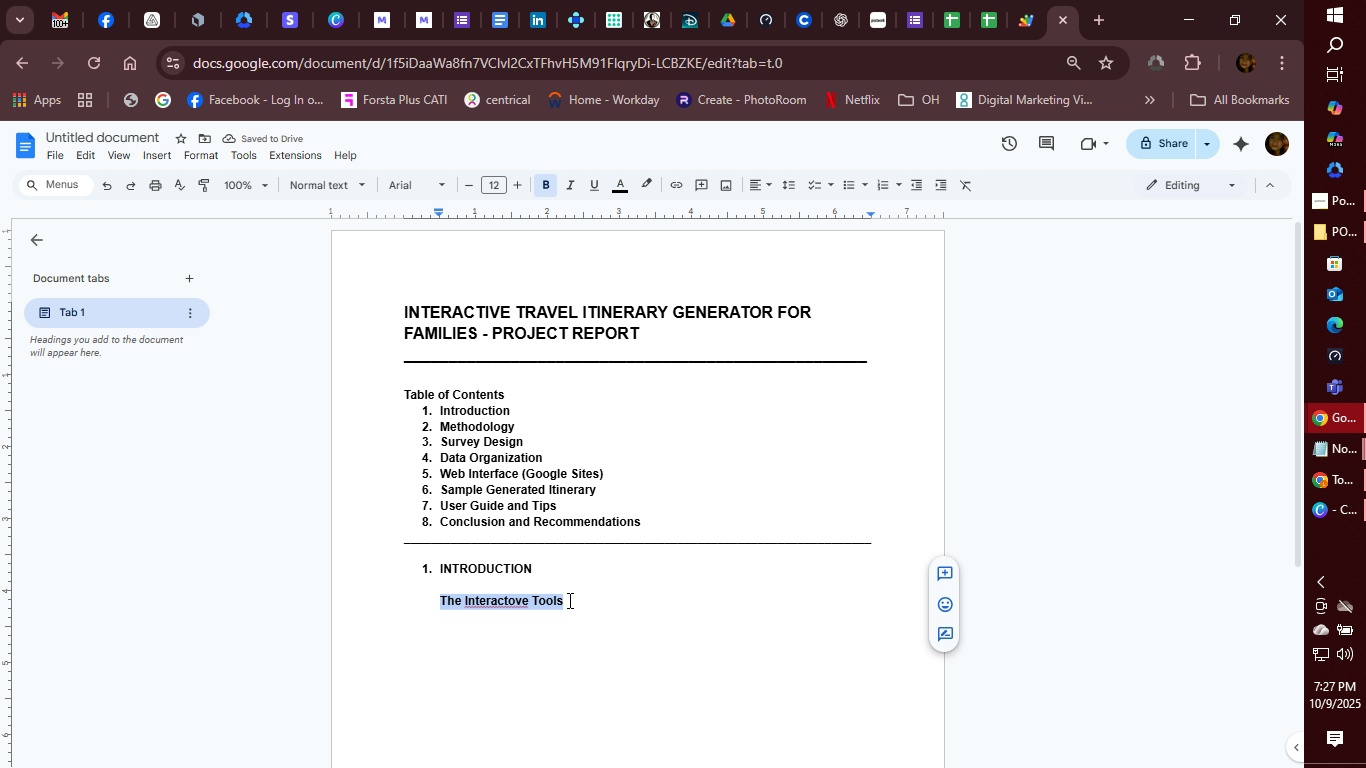 
left_click([541, 180])
 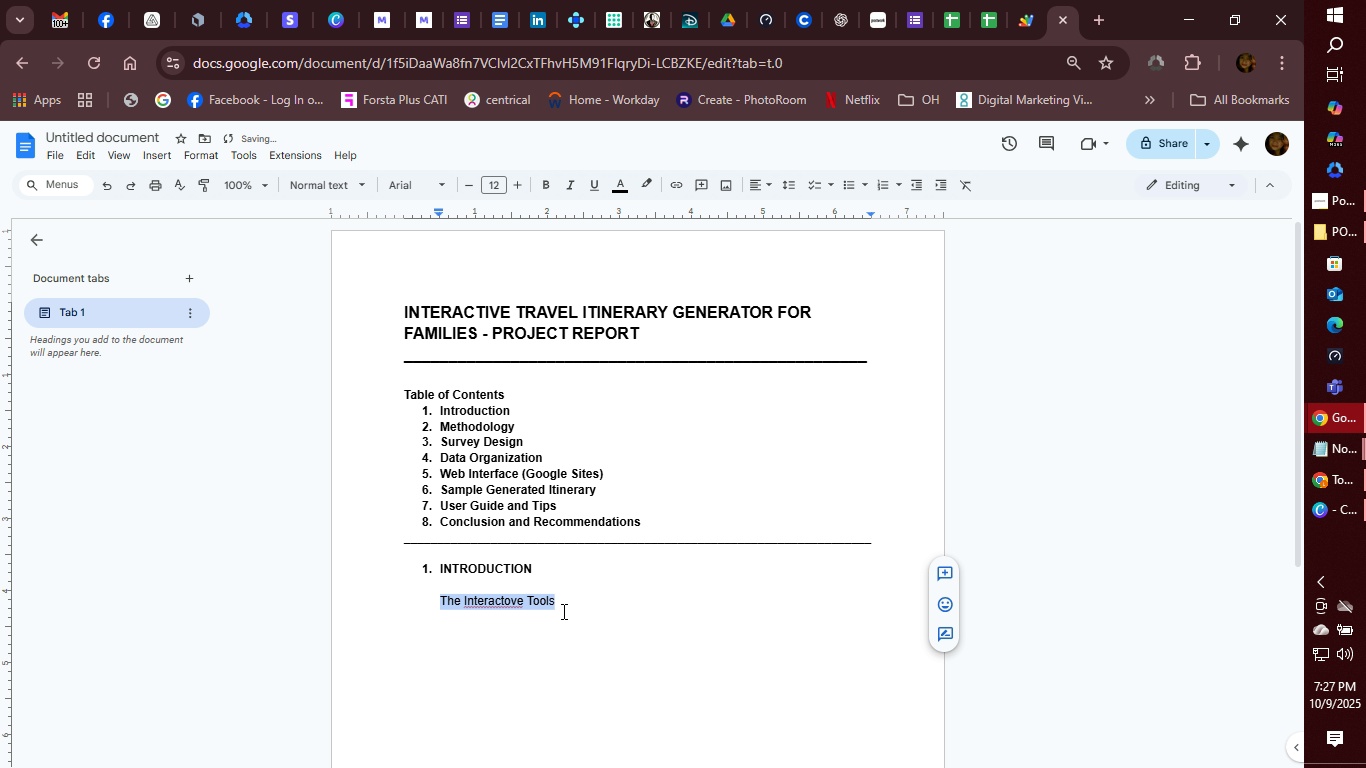 
left_click([562, 610])
 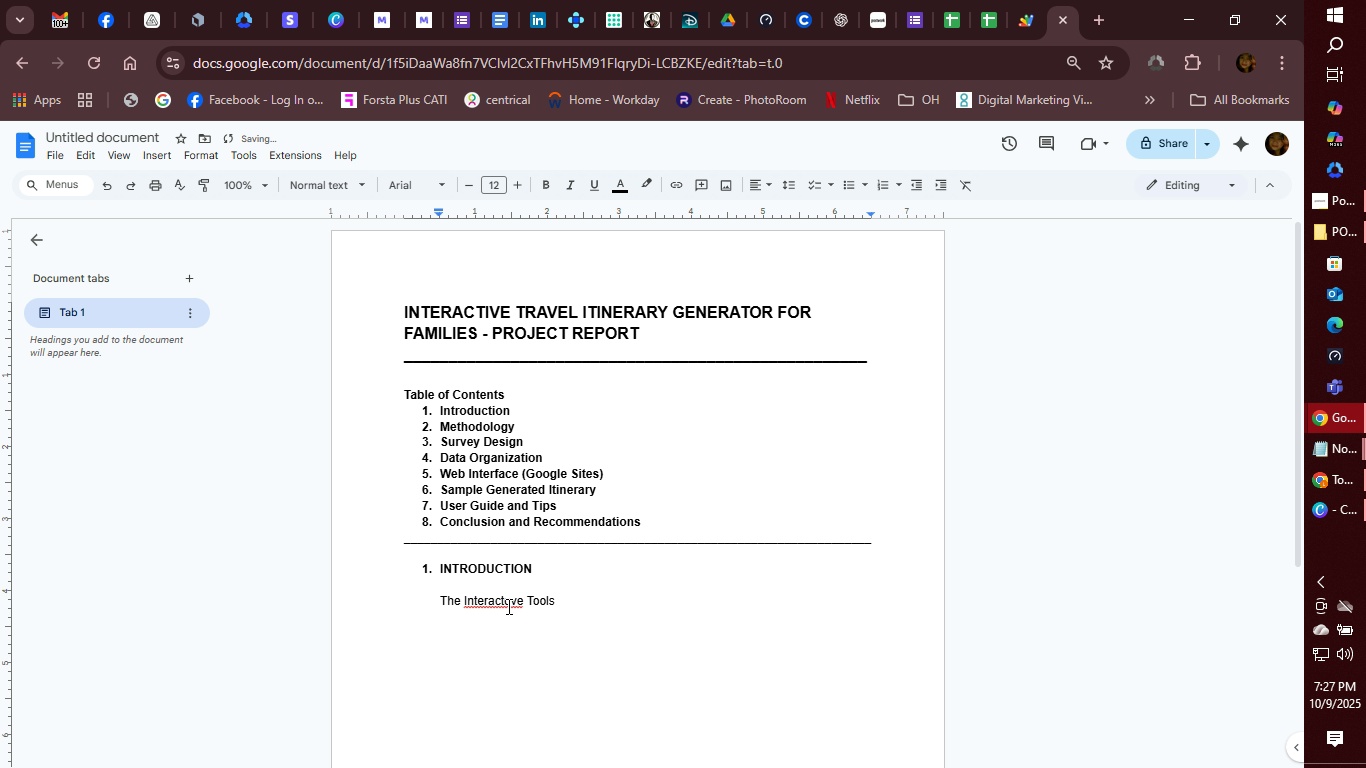 
left_click([507, 606])
 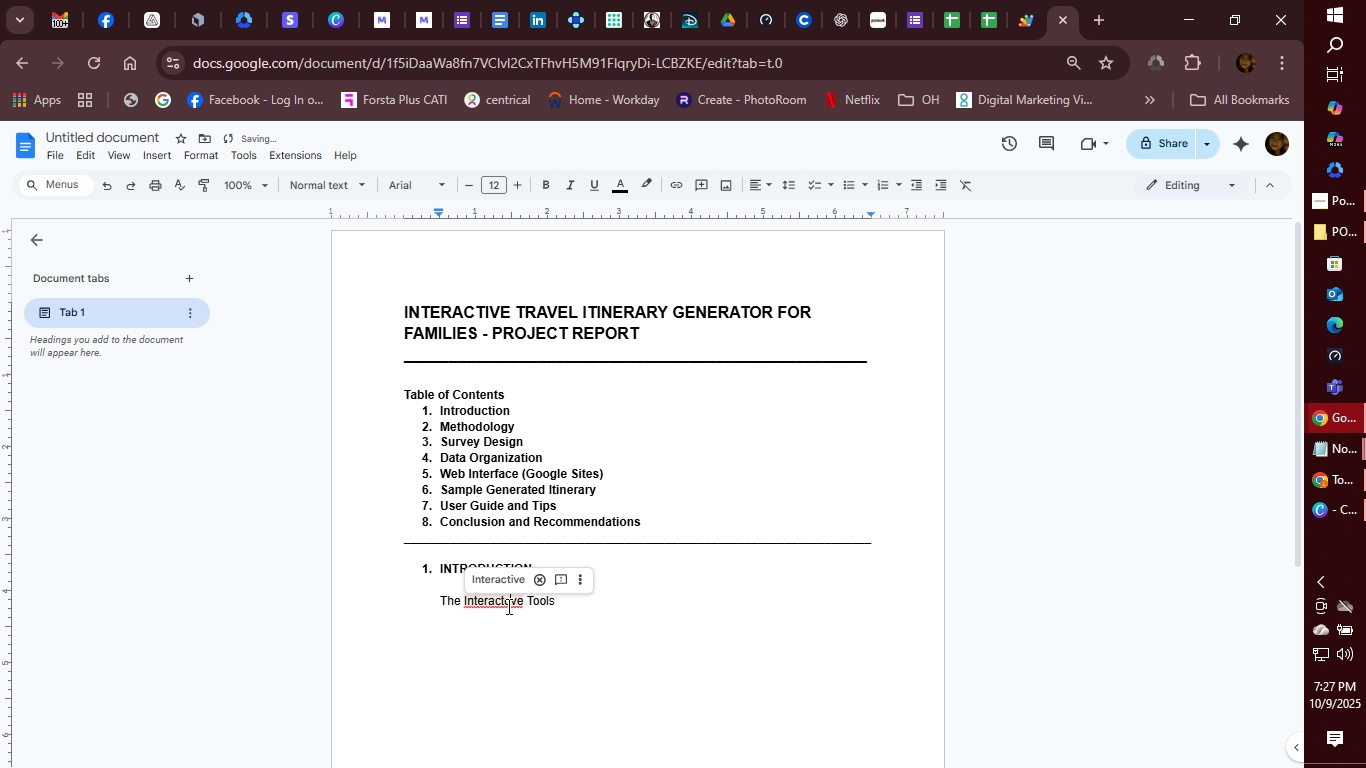 
right_click([507, 606])
 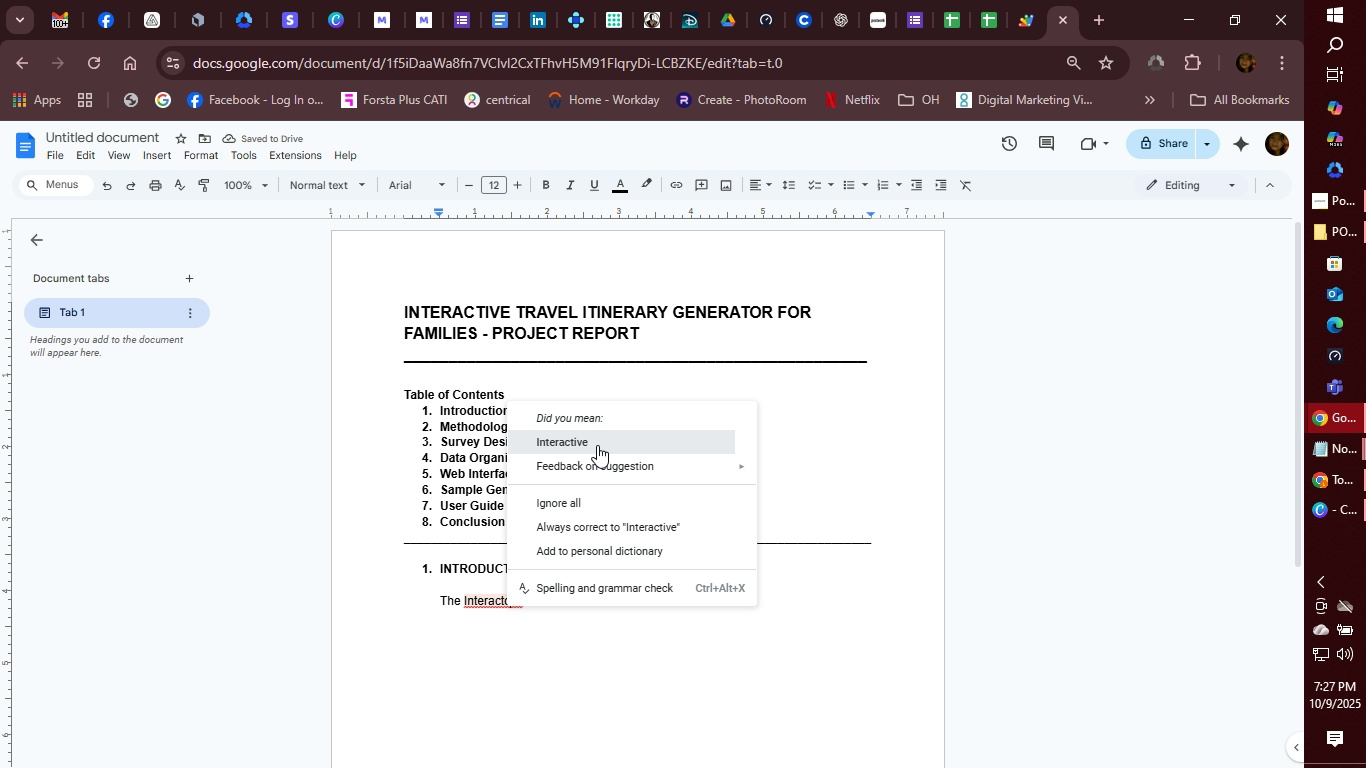 
left_click([597, 445])
 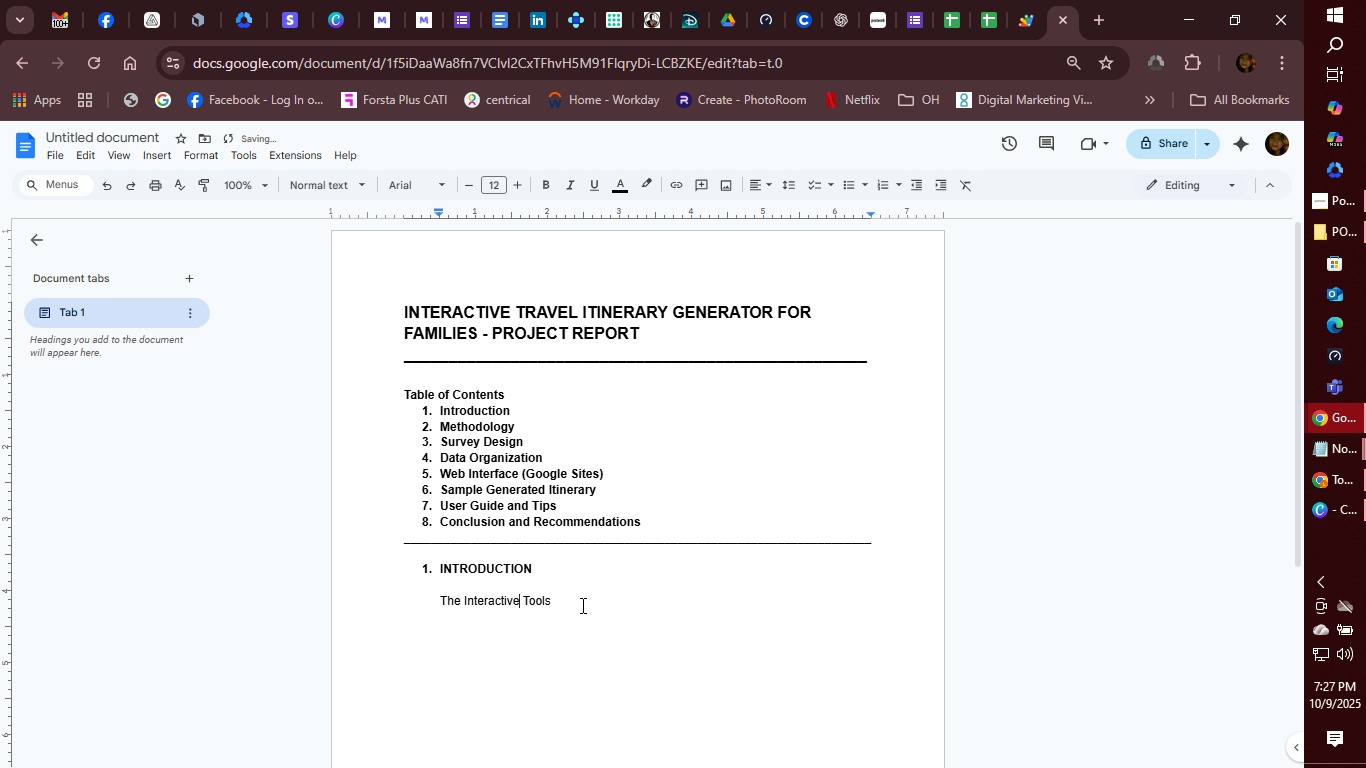 
left_click([581, 605])
 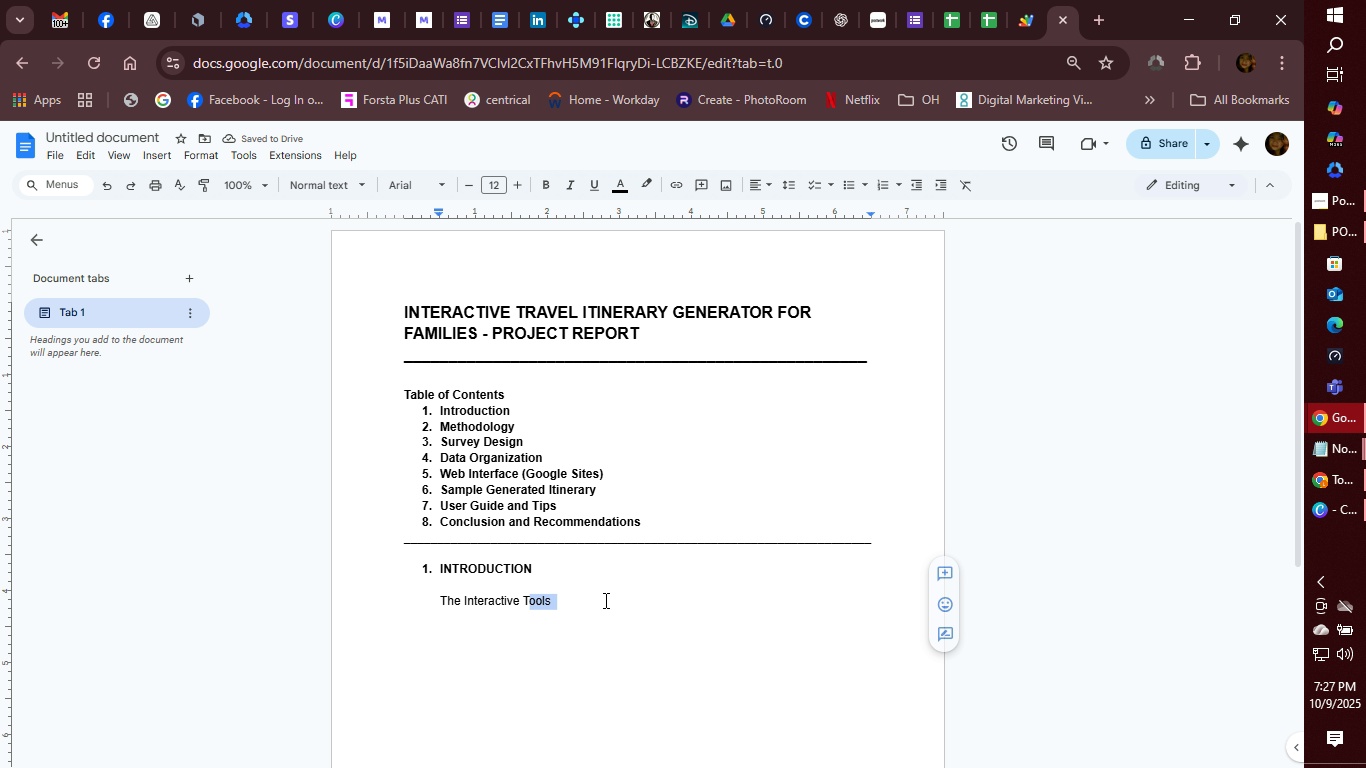 
type(RAVEL It)
 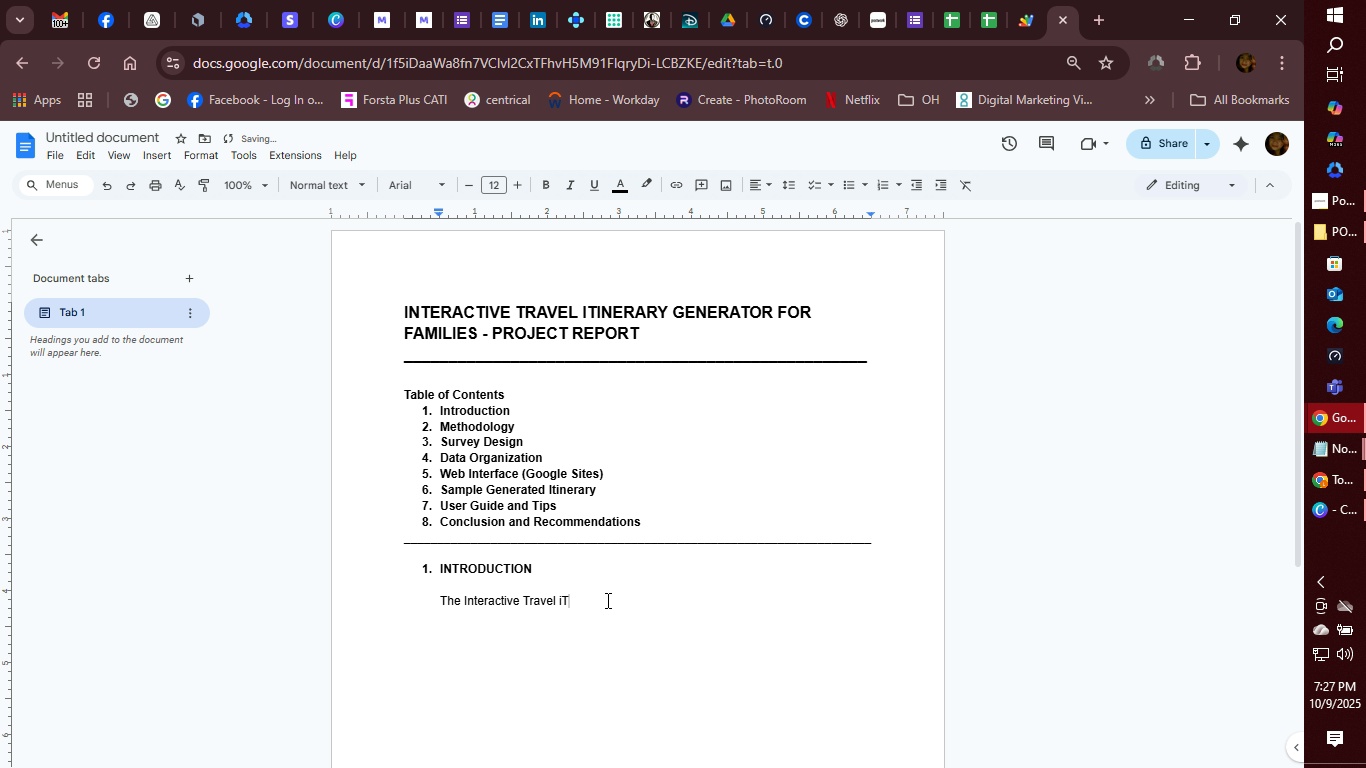 
 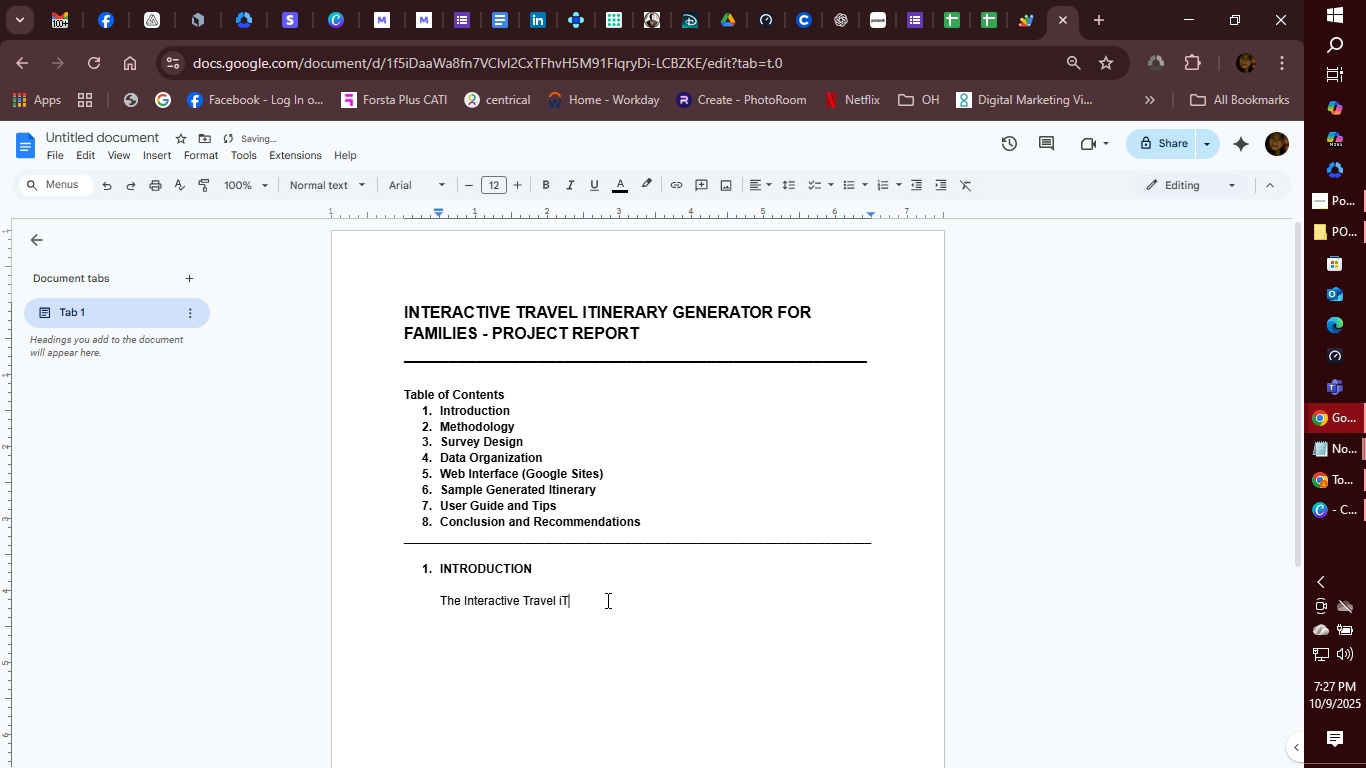 
key(Unknown)
 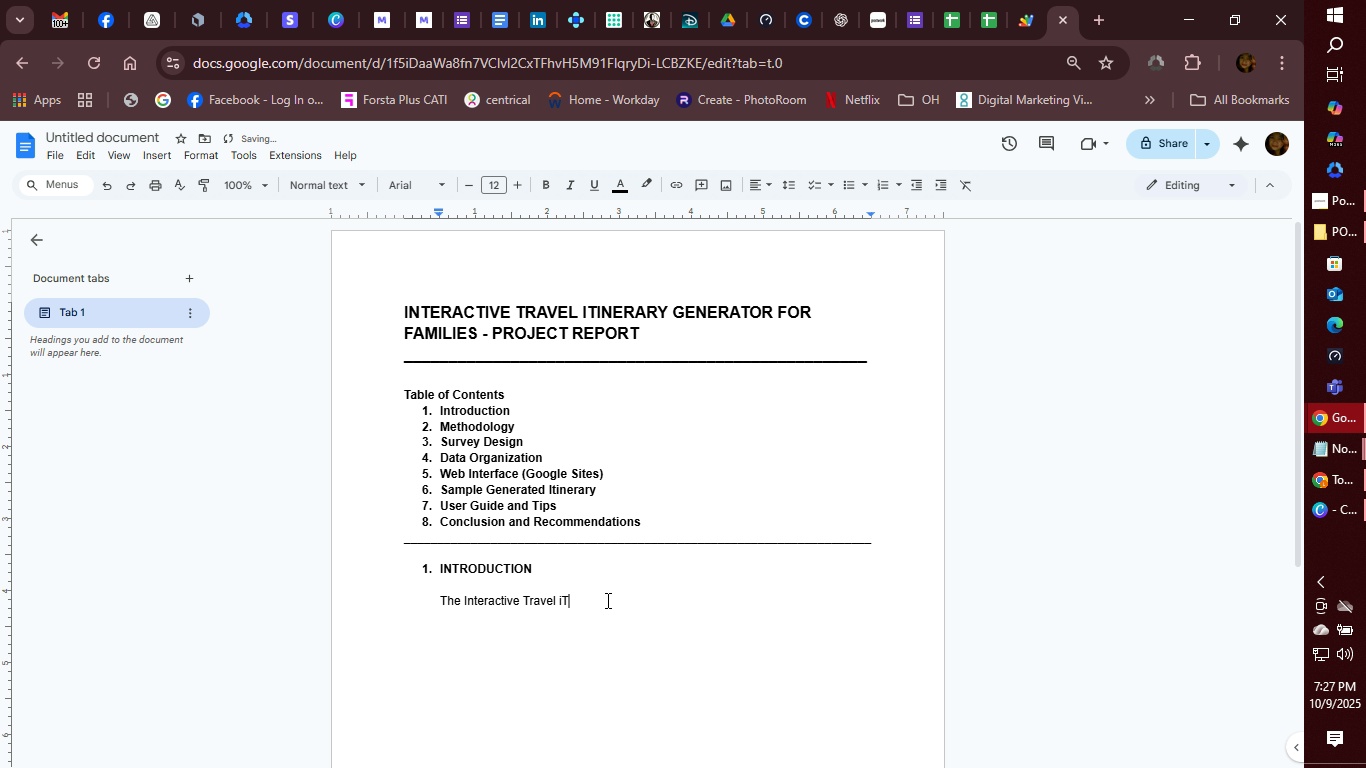 
key(Unknown)
 